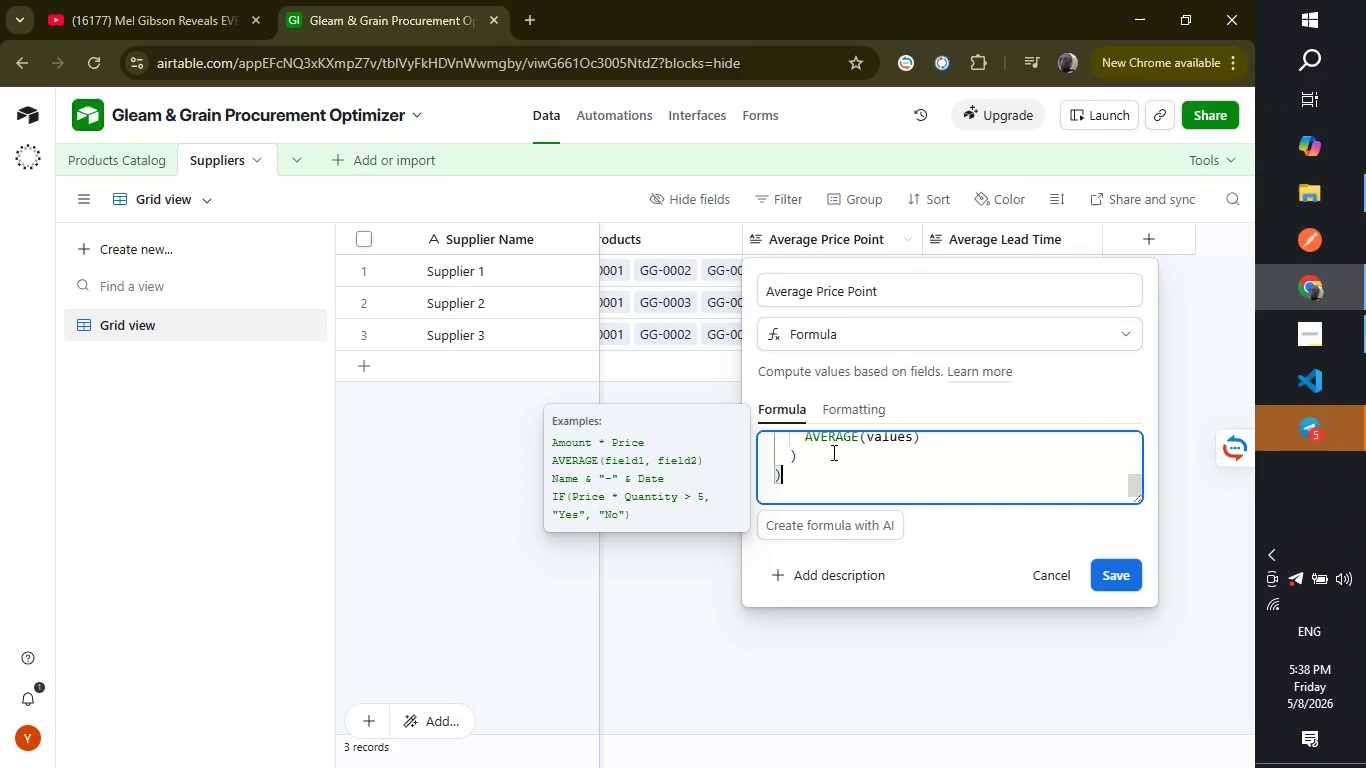 
key(Control+V)
 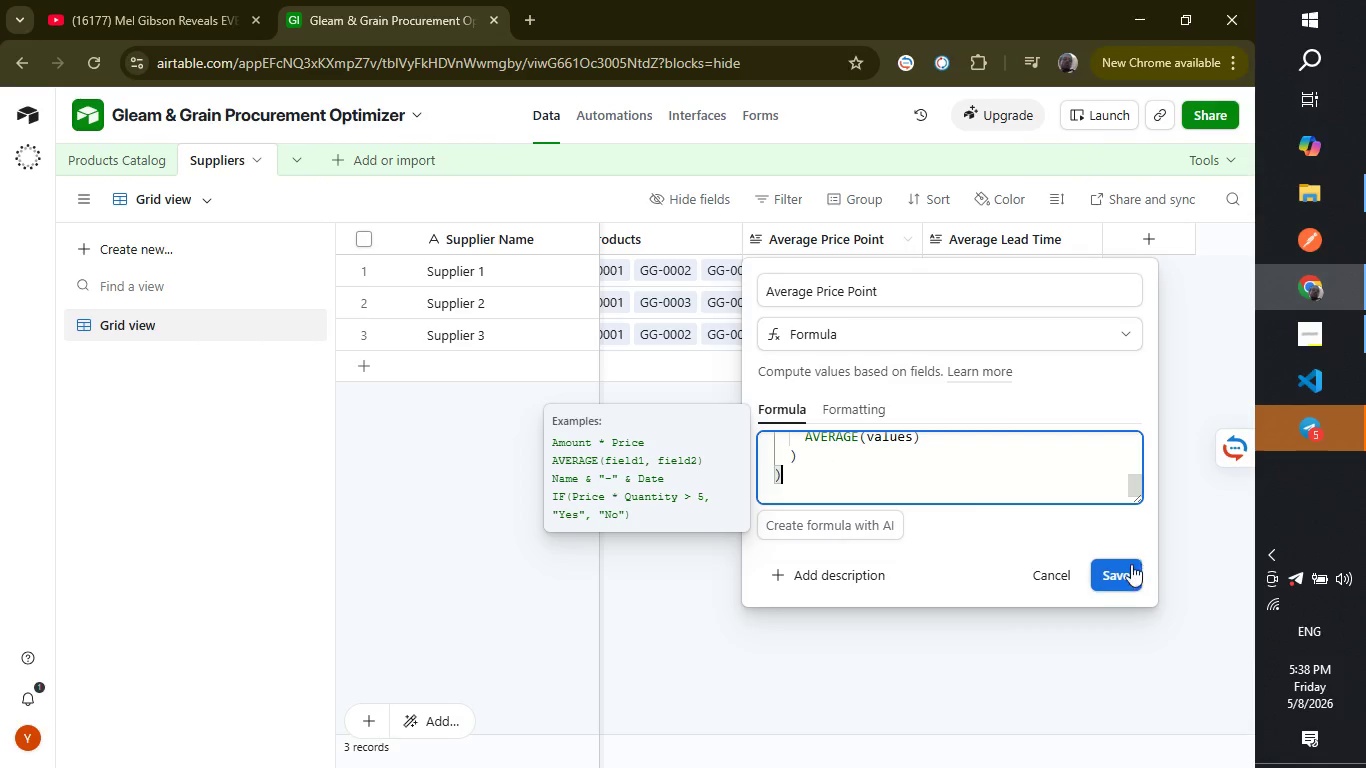 
left_click([1114, 567])
 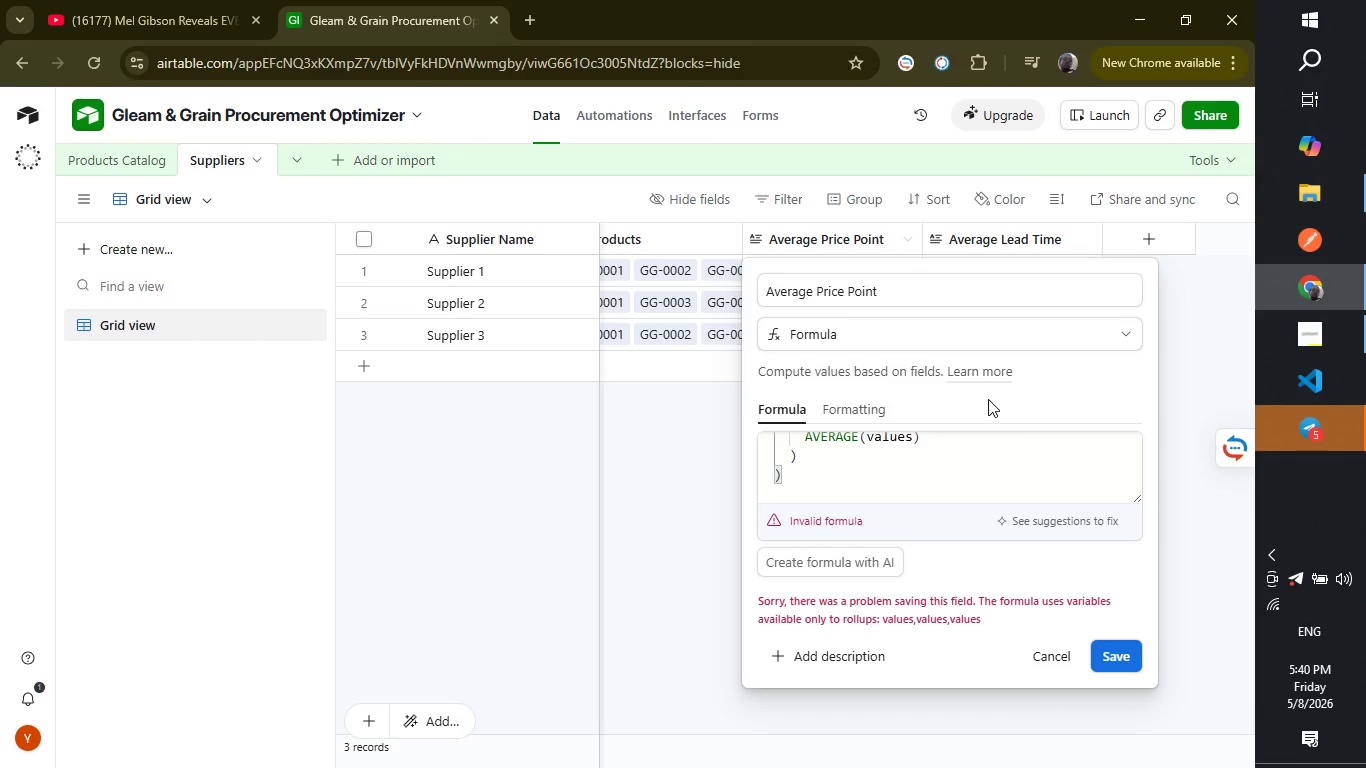 
wait(88.38)
 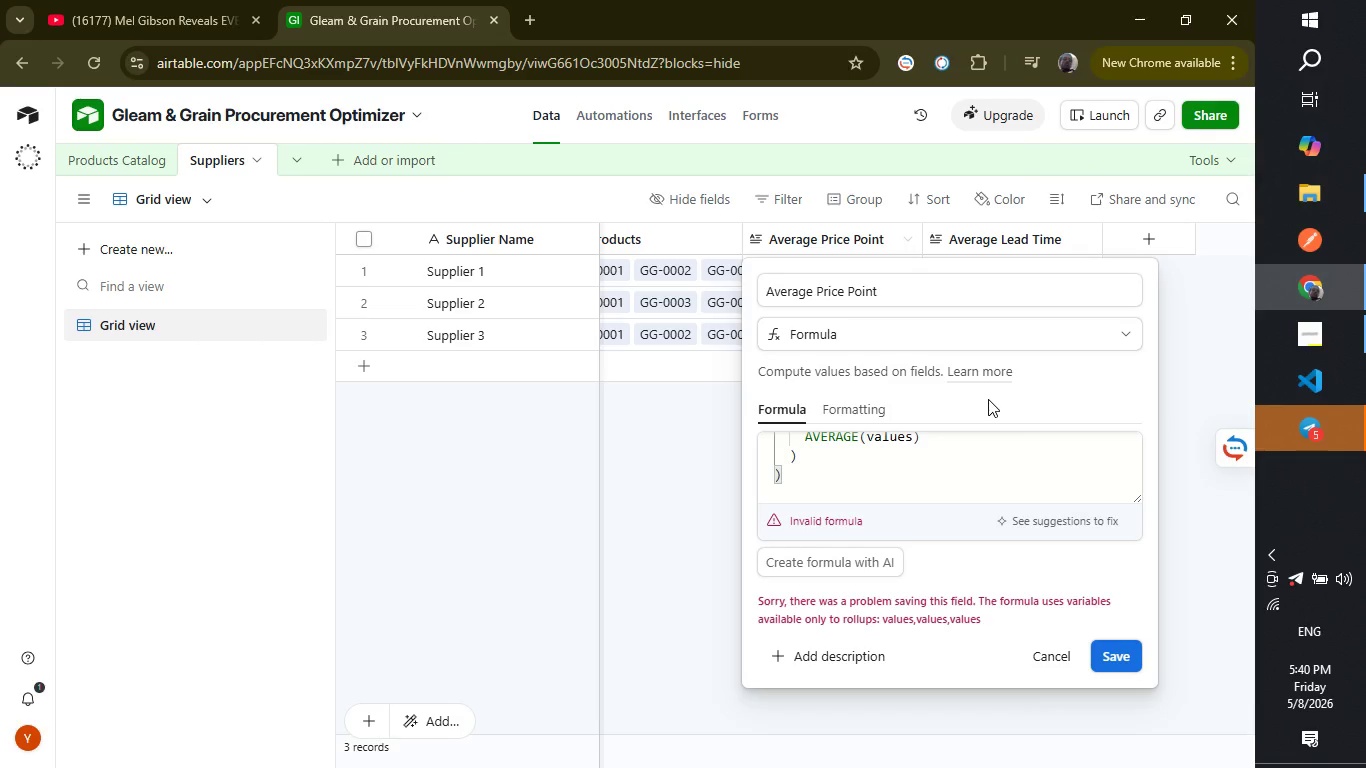 
left_click([657, 535])
 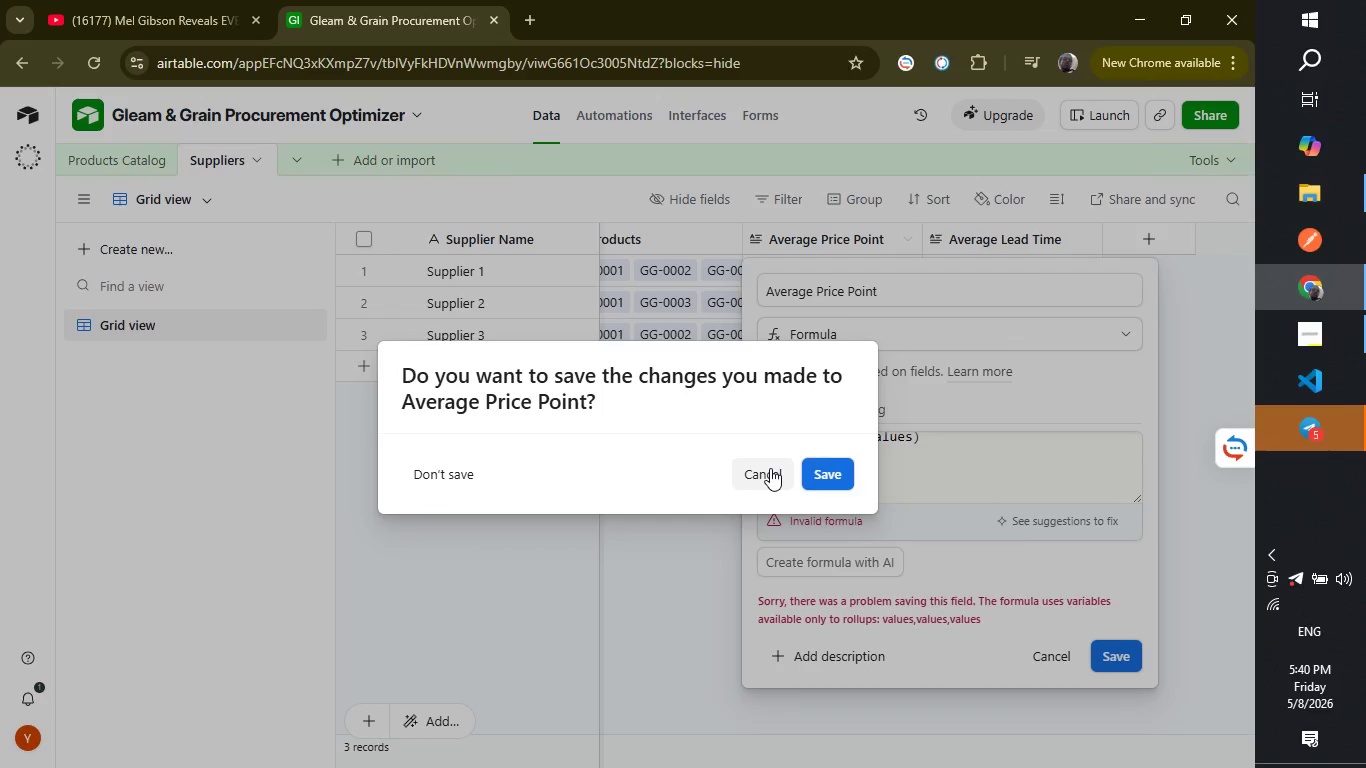 
left_click([770, 468])
 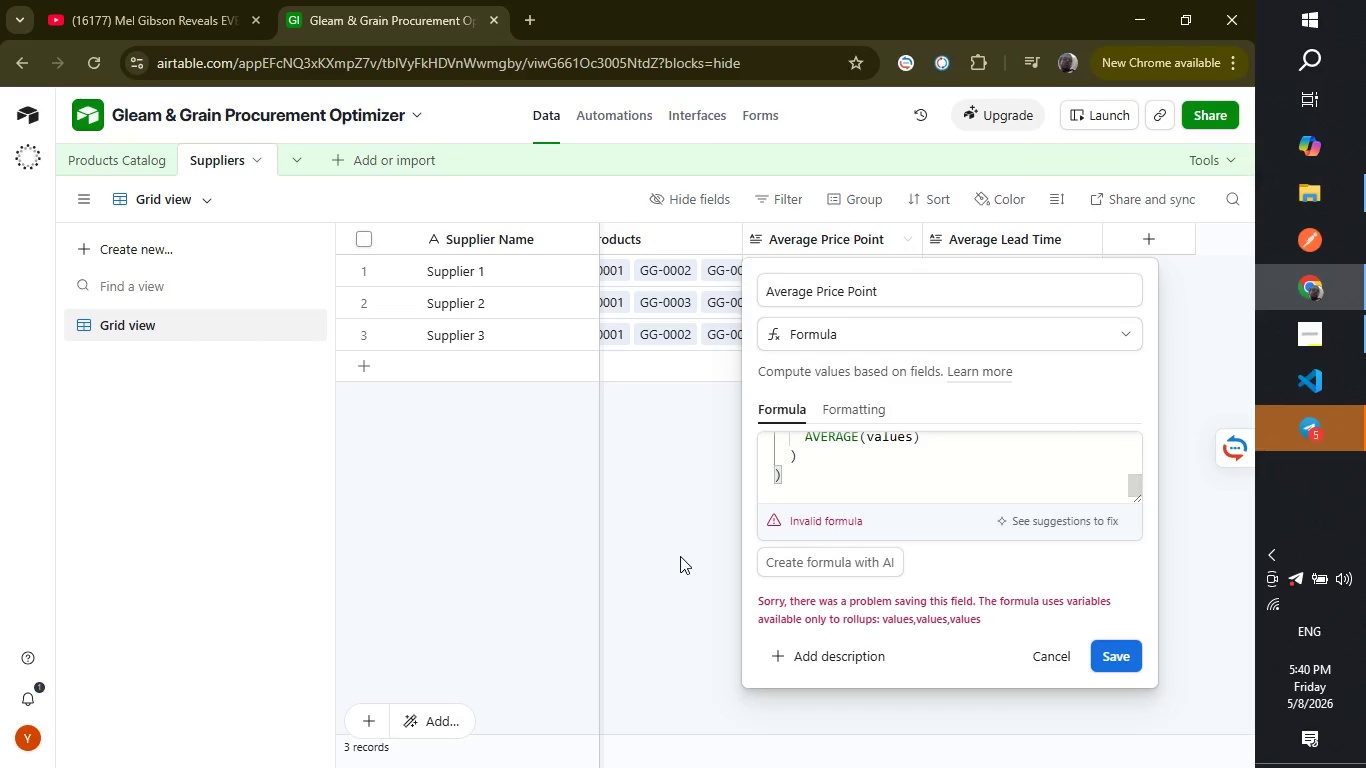 
left_click([680, 556])
 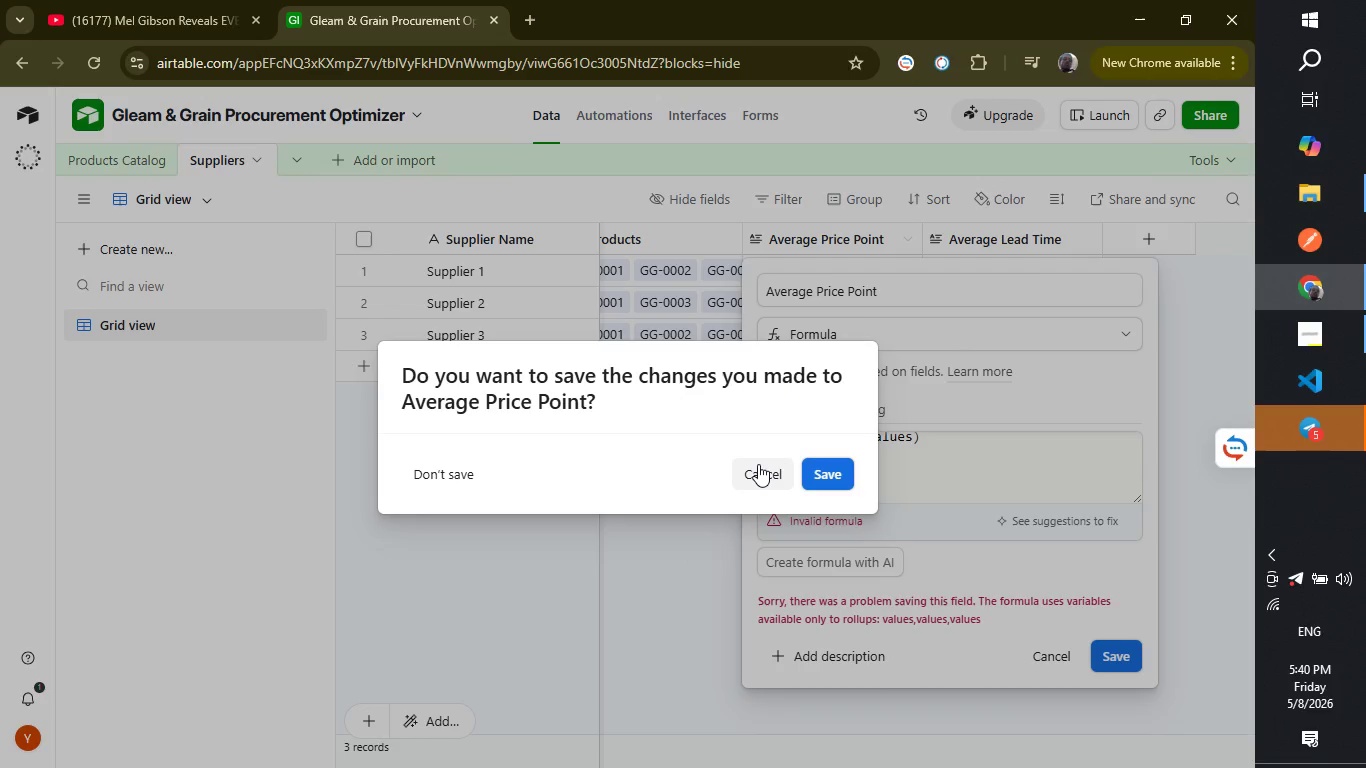 
left_click([758, 464])
 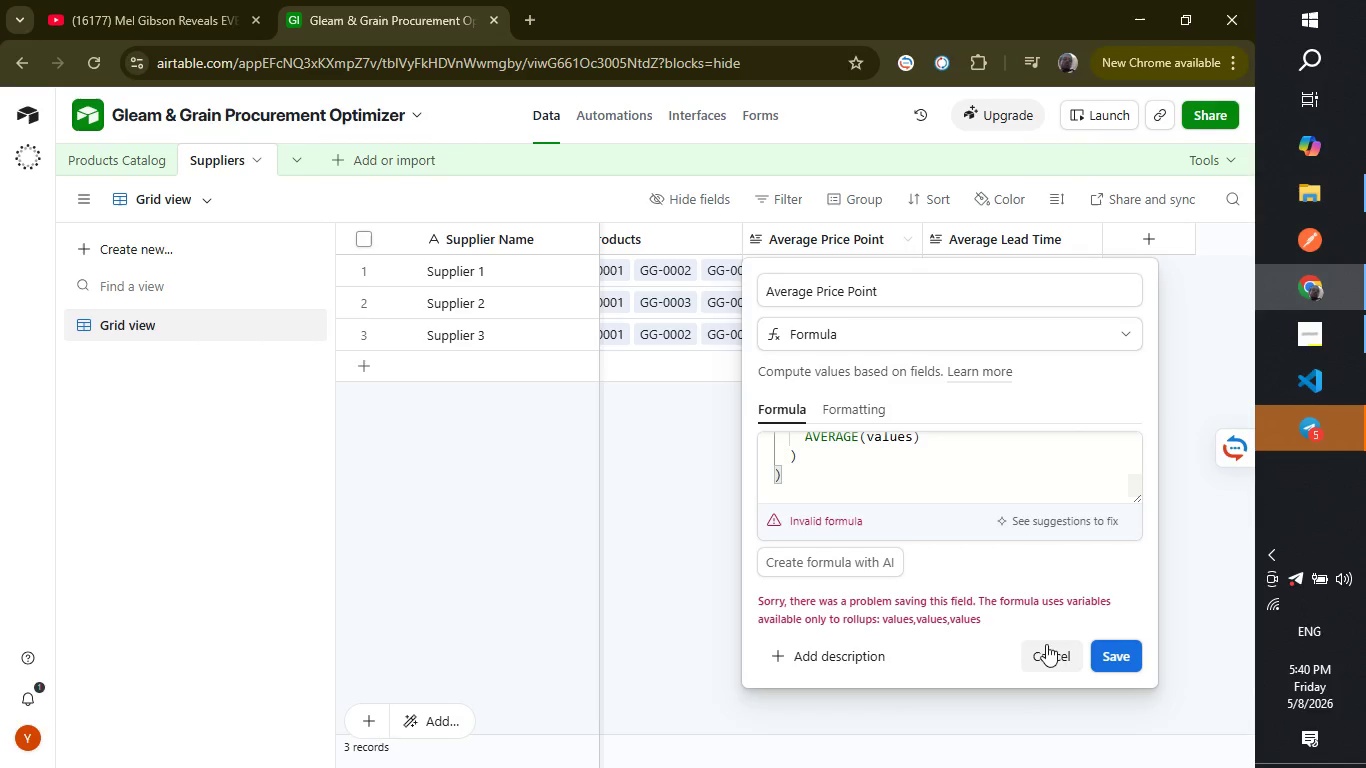 
left_click([1048, 657])
 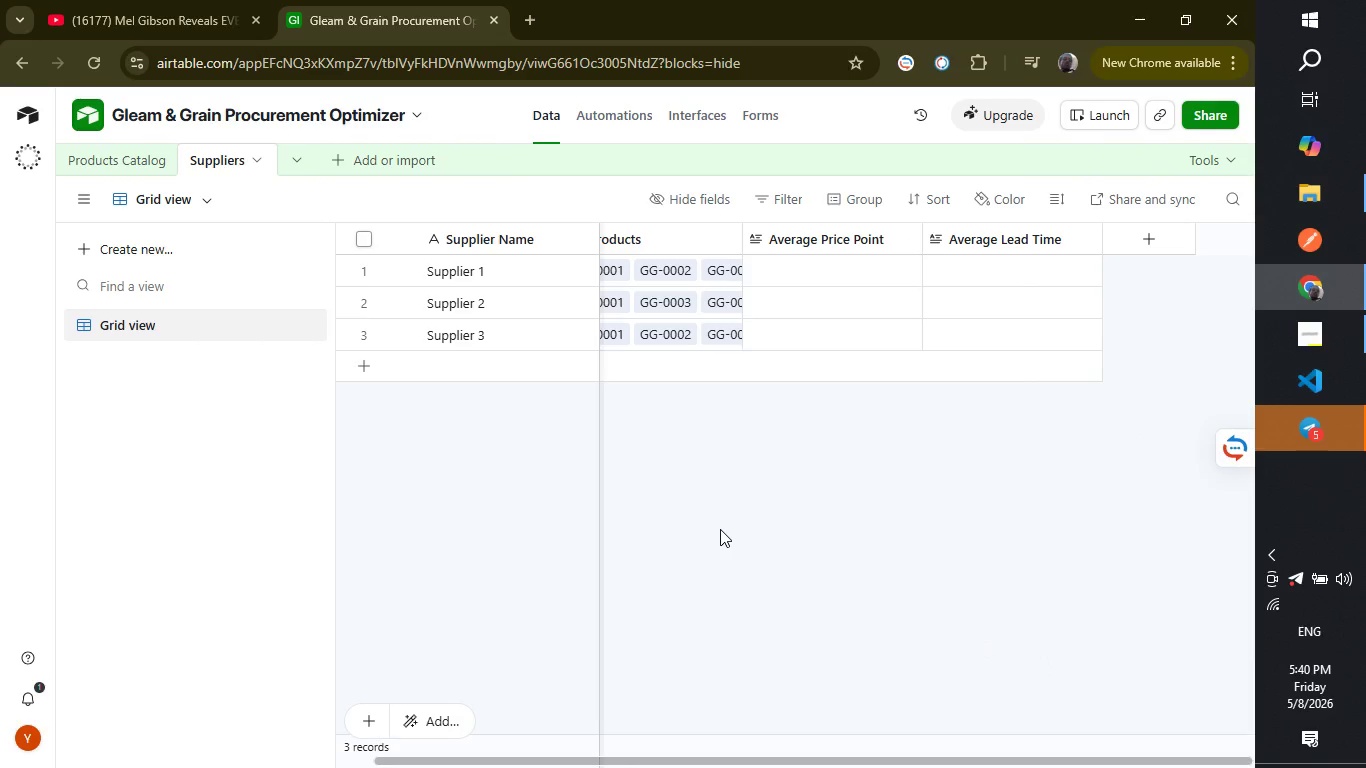 
left_click([720, 529])
 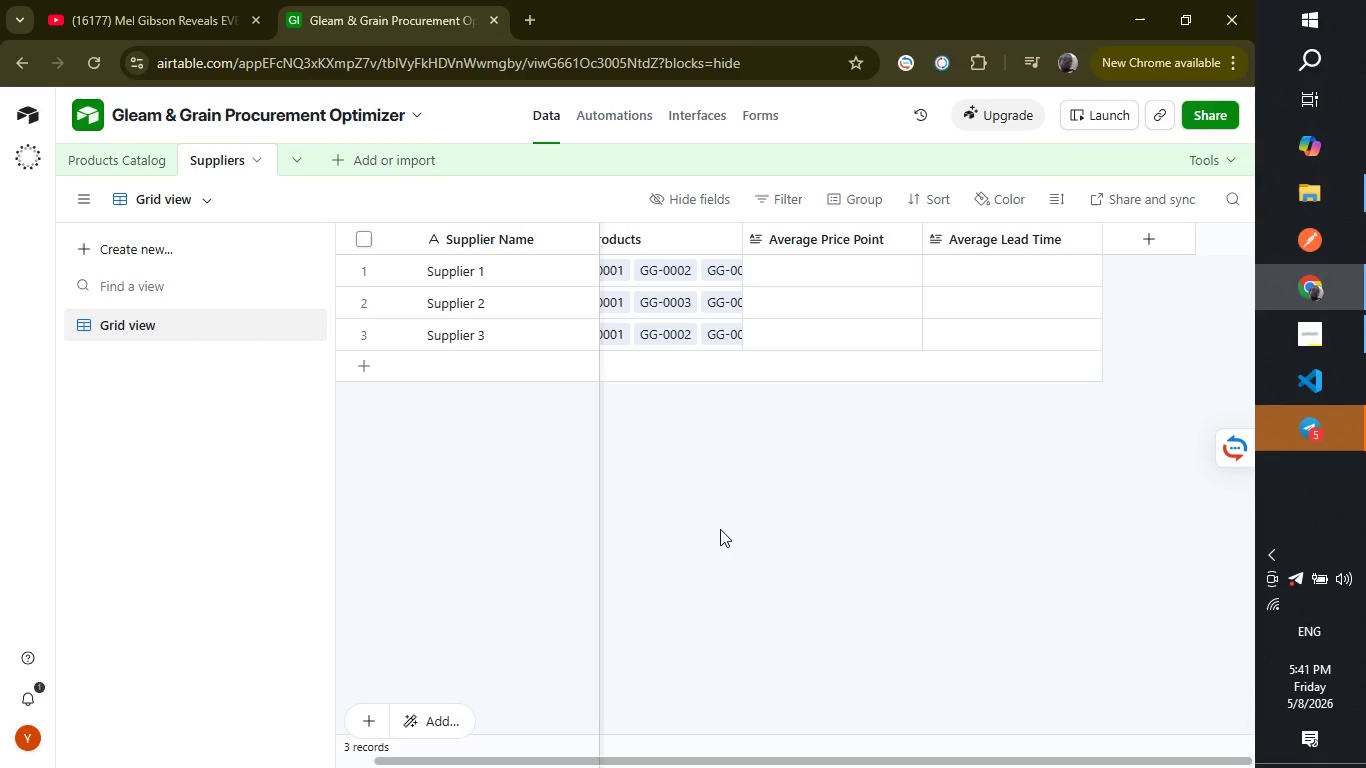 
wait(44.86)
 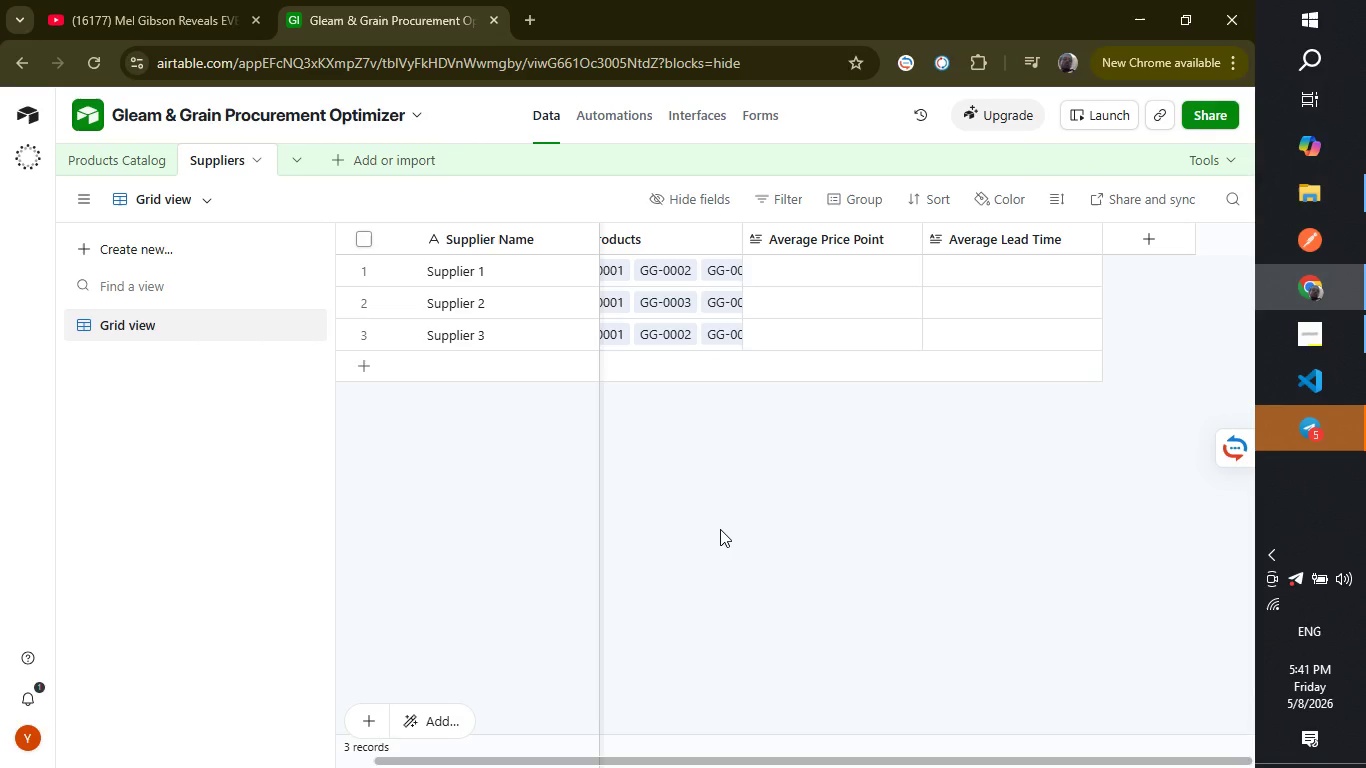 
left_click_drag(start_coordinate=[652, 758], to_coordinate=[515, 741])
 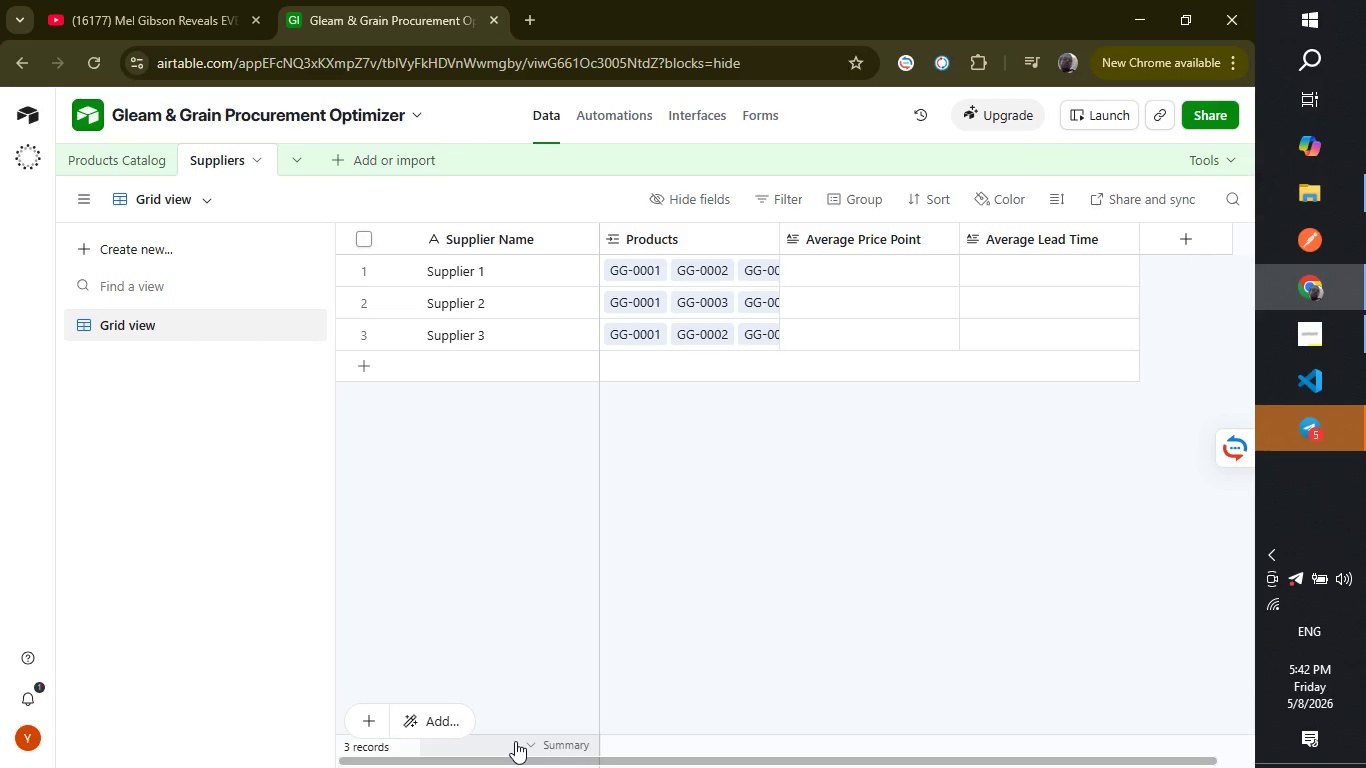 
wait(84.59)
 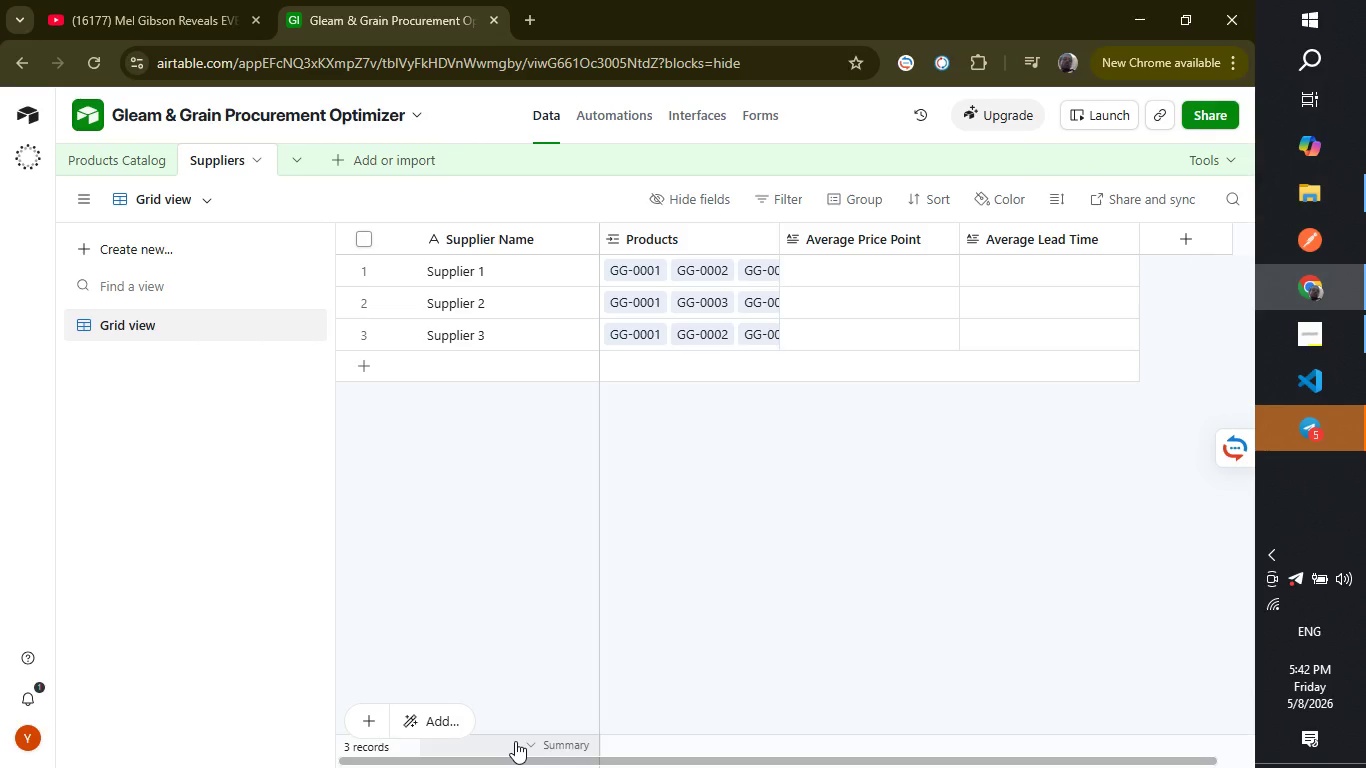 
left_click([1186, 238])
 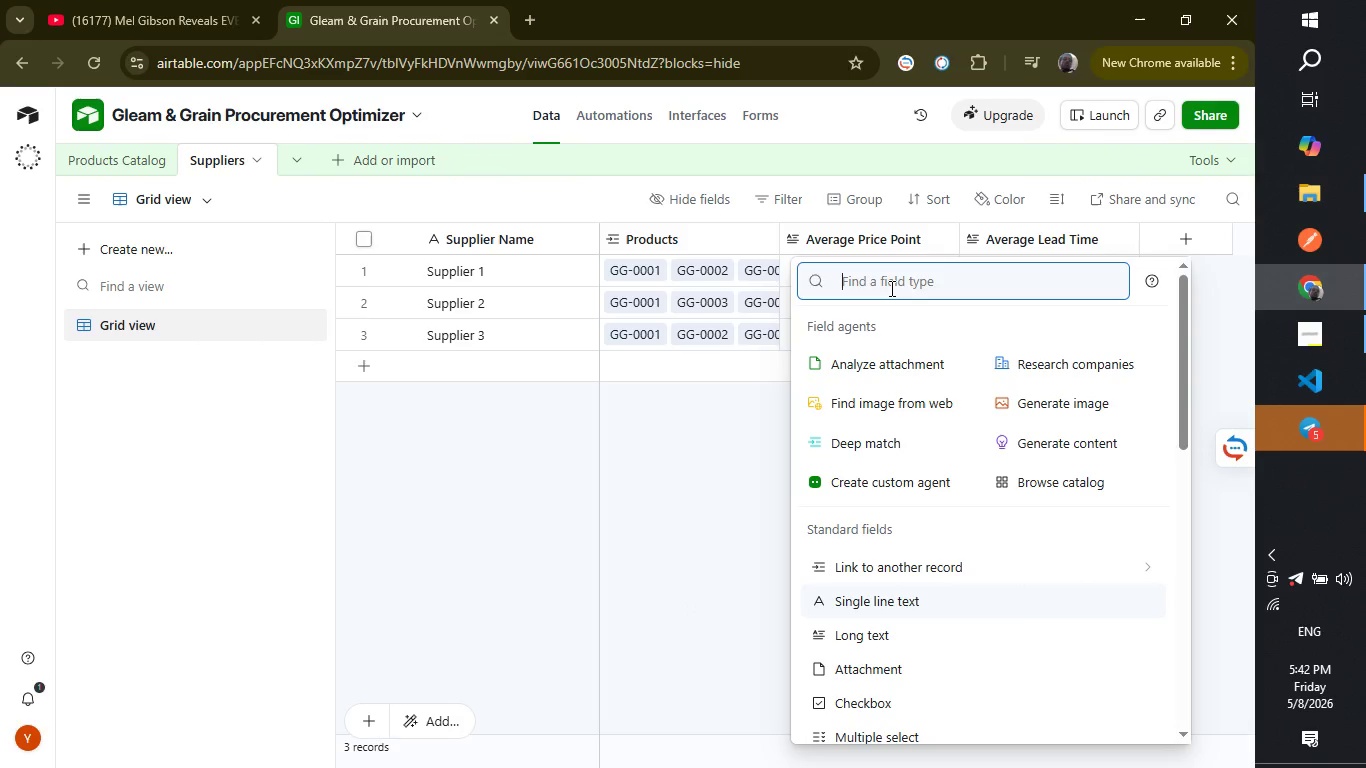 
key(Shift+S)
 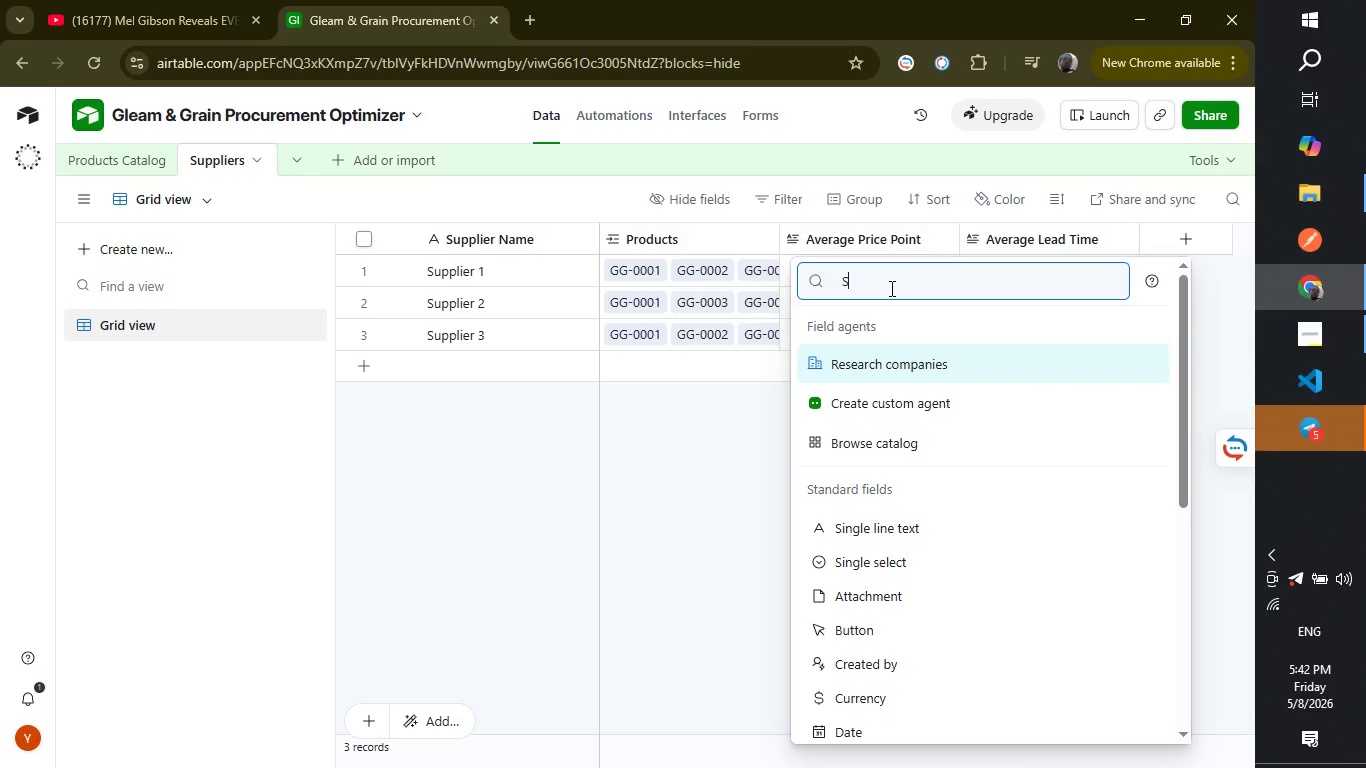 
key(Backspace)
 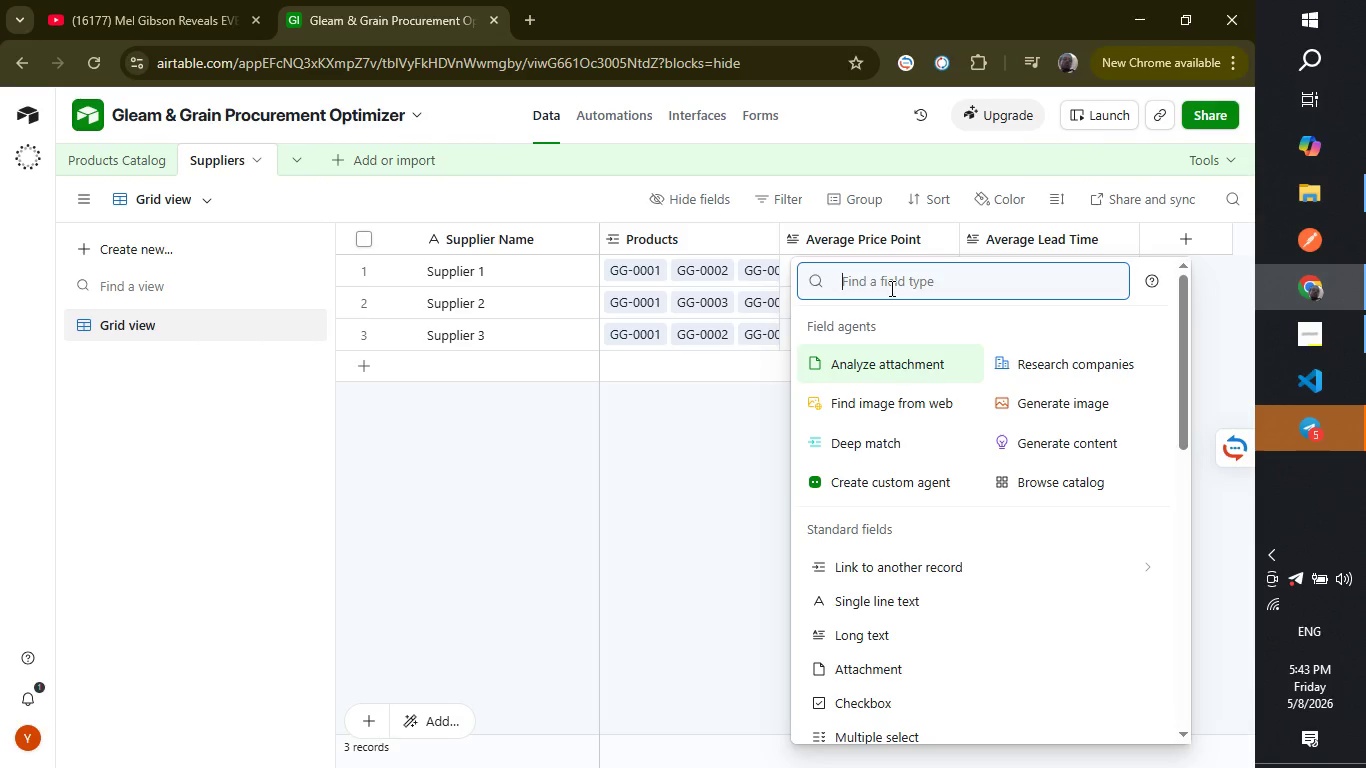 
wait(41.56)
 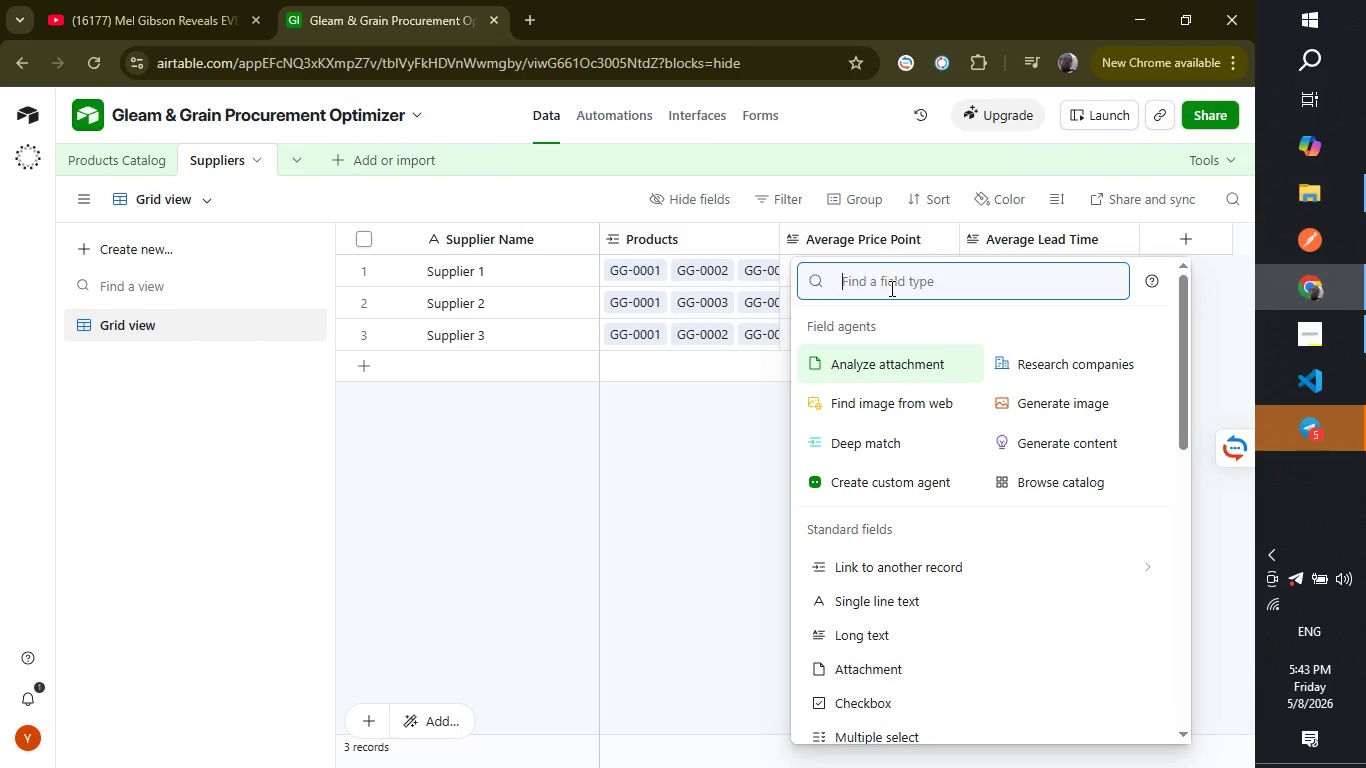 
left_click([25, 159])
 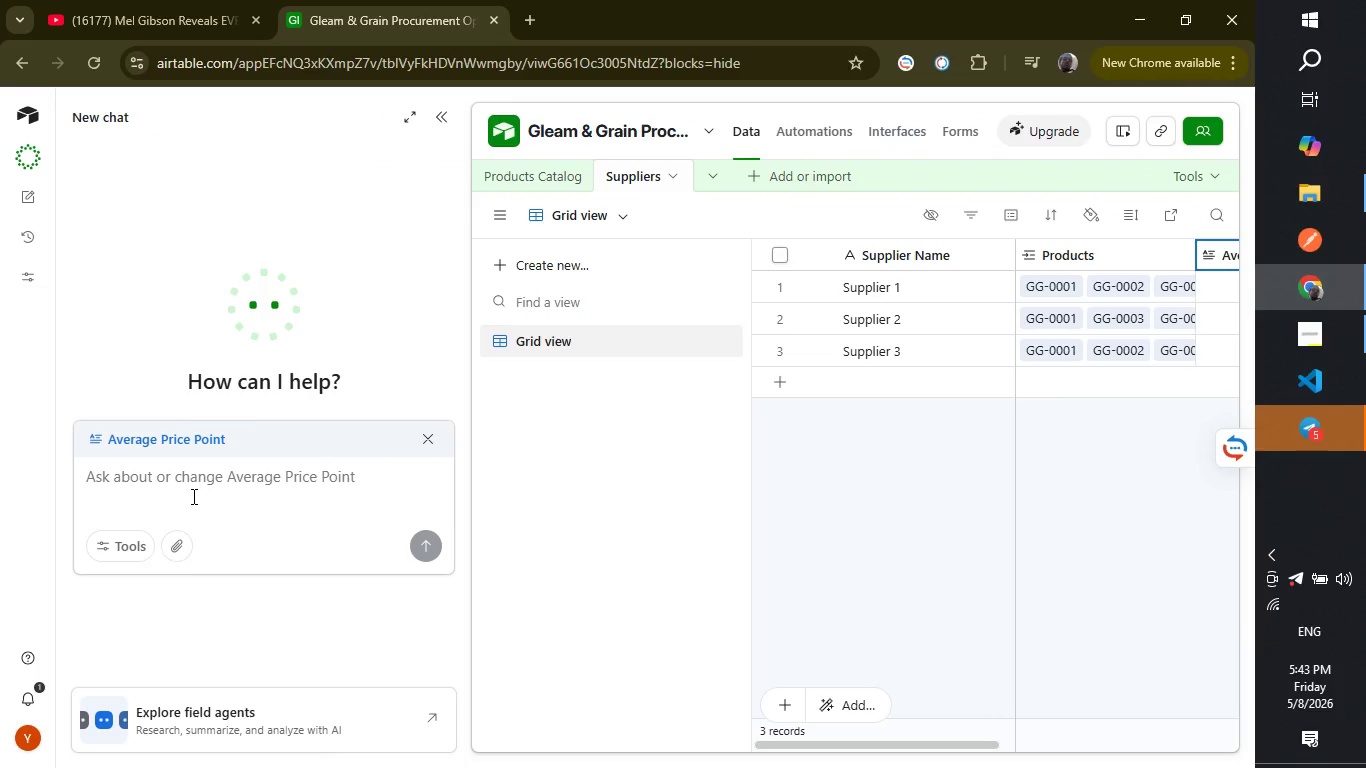 
wait(6.16)
 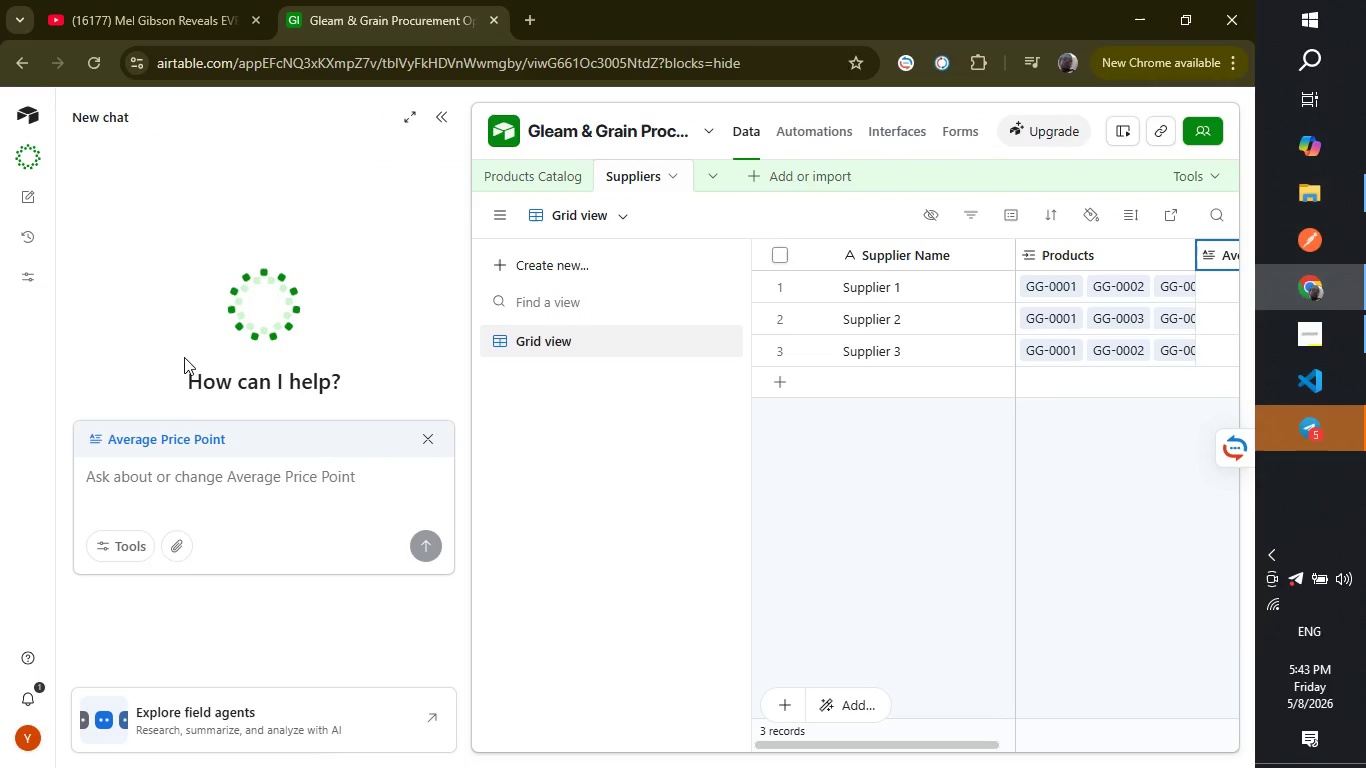 
type(create a filed named " S)
 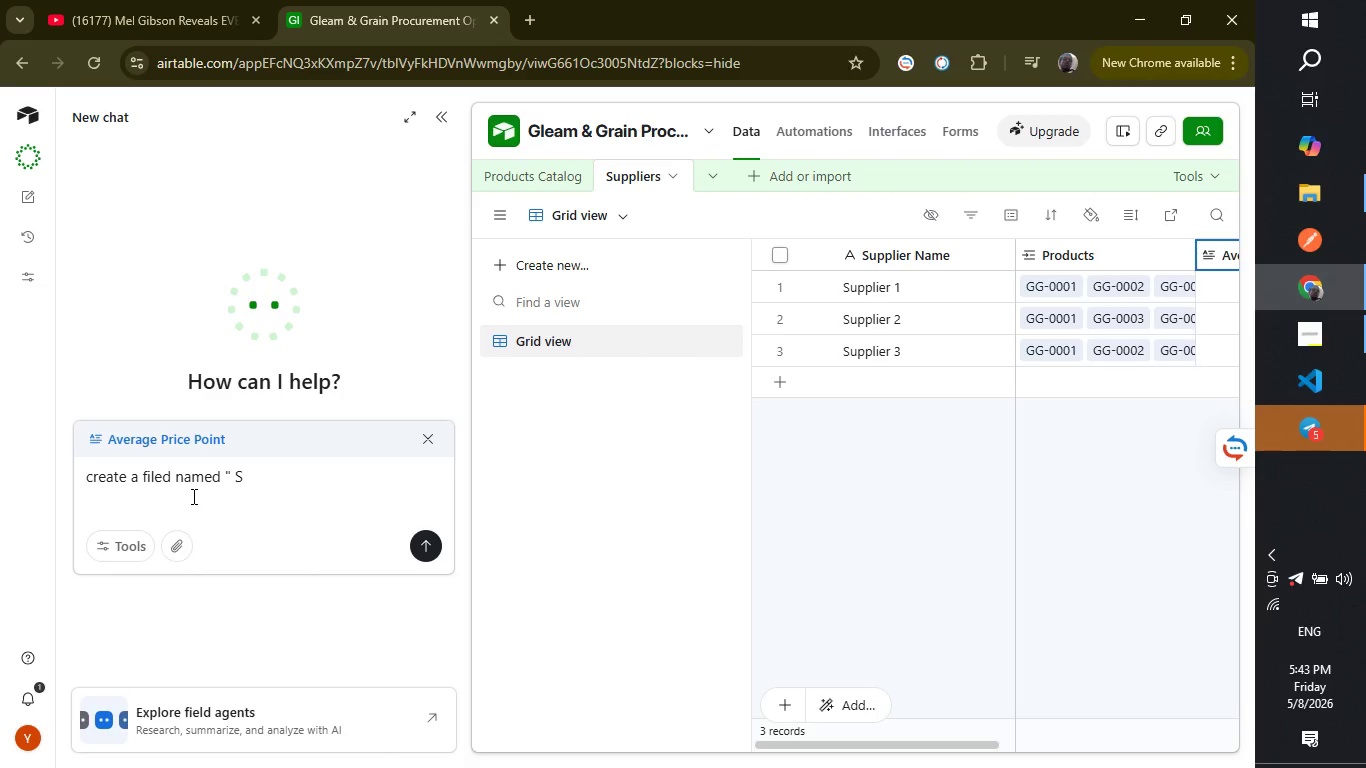 
wait(14.67)
 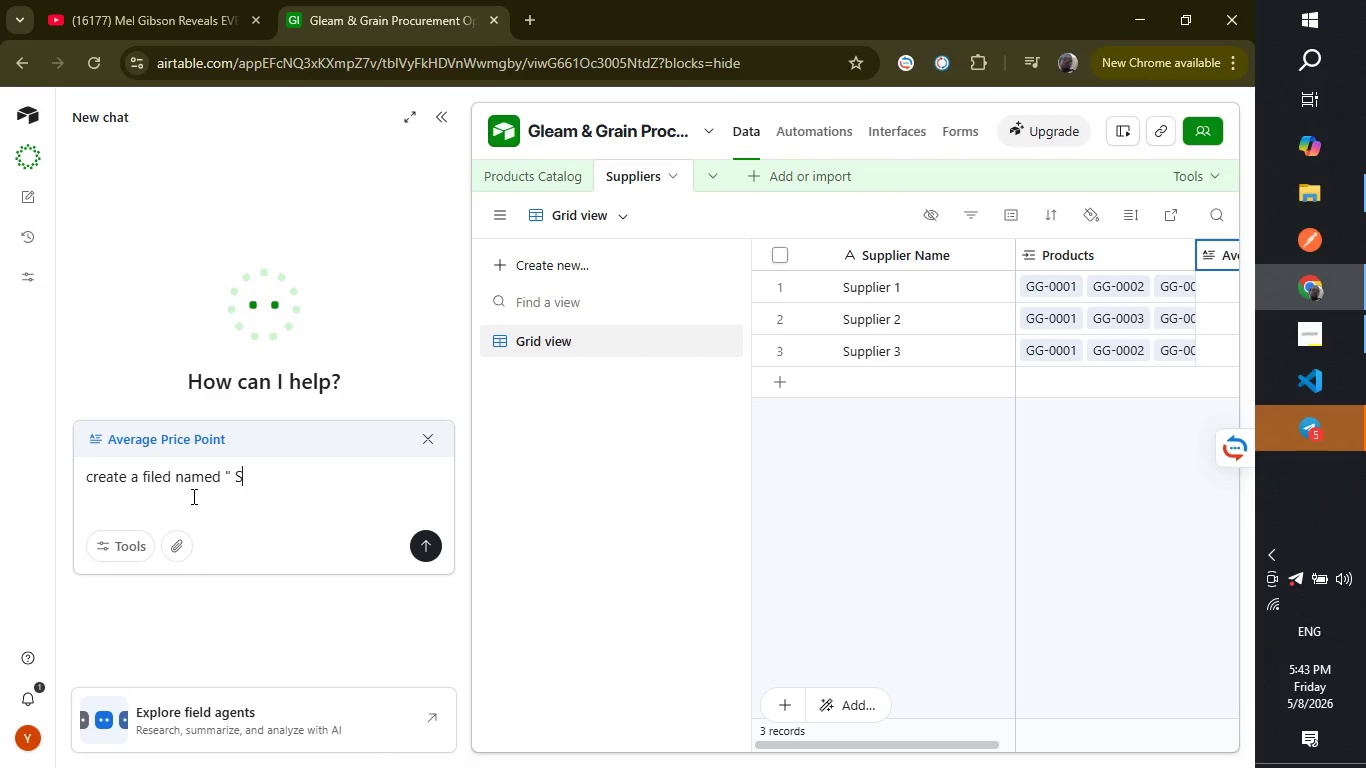 
type(1 Avg price Helper" the )
key(Backspace)
key(Backspace)
type(at usee)
key(Backspace)
type(s )
 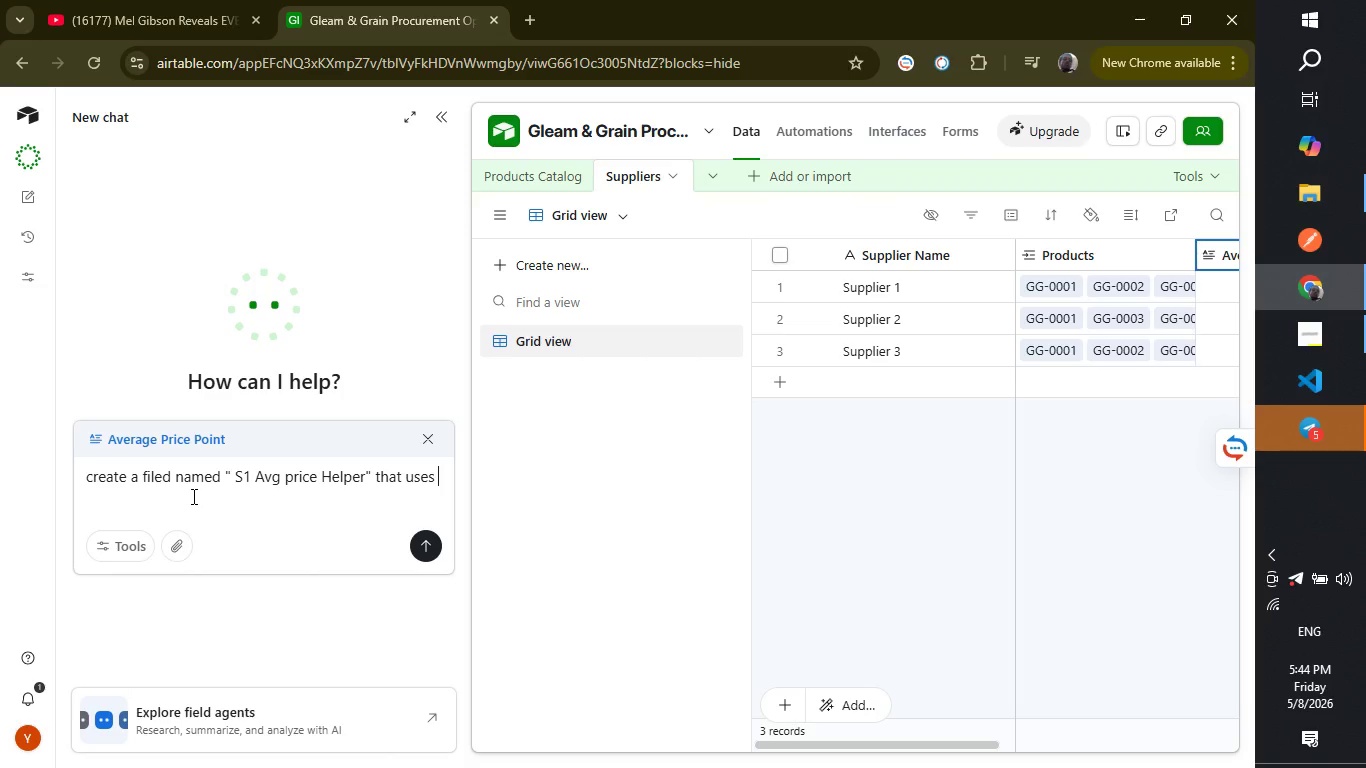 
key(Backspace)
key(Backspace)
key(Backspace)
key(Backspace)
key(Backspace)
key(Backspace)
type(of tyep )
key(Backspace)
key(Backspace)
key(Backspace)
type(pe rollup that uses)
 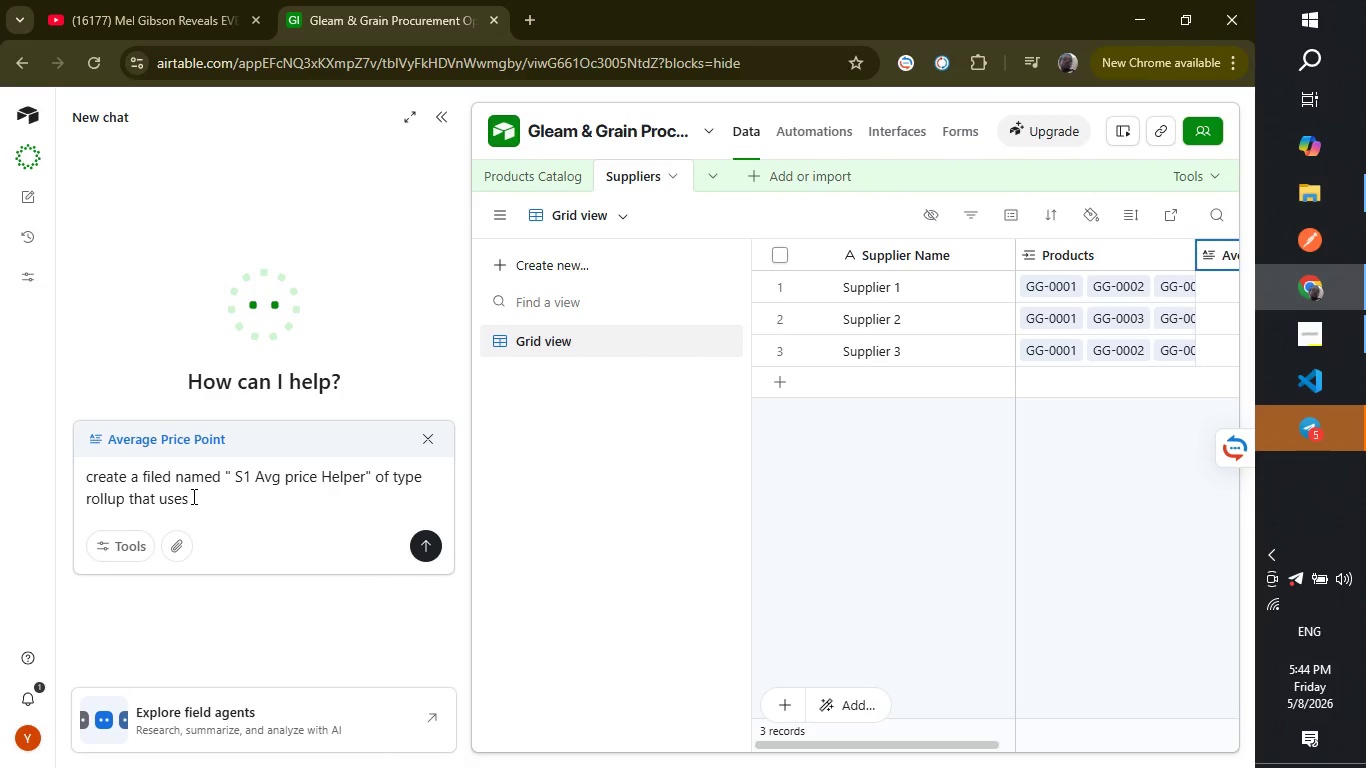 
wait(12.09)
 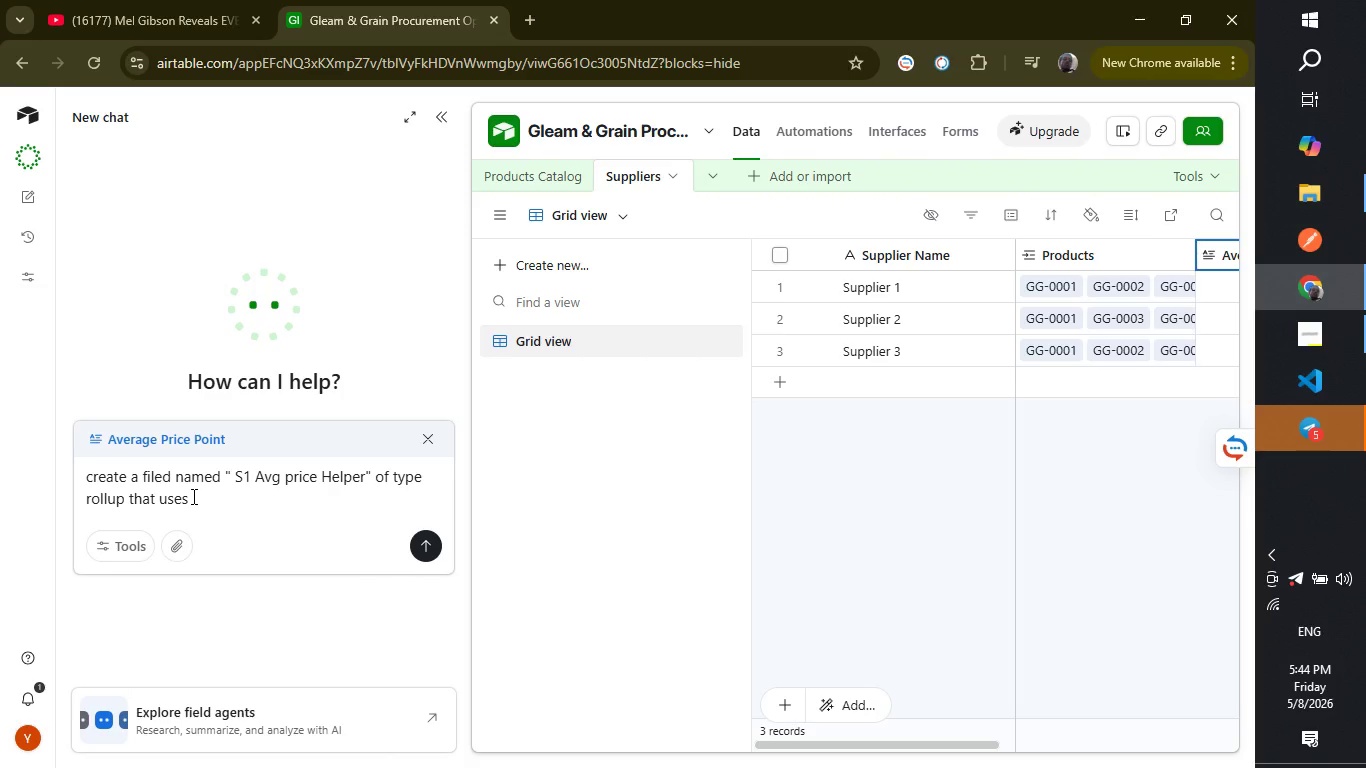 
type(s)
key(Backspace)
type( suppll)
key(Backspace)
type(ier 1 price from producst catalog table and formula of average)
 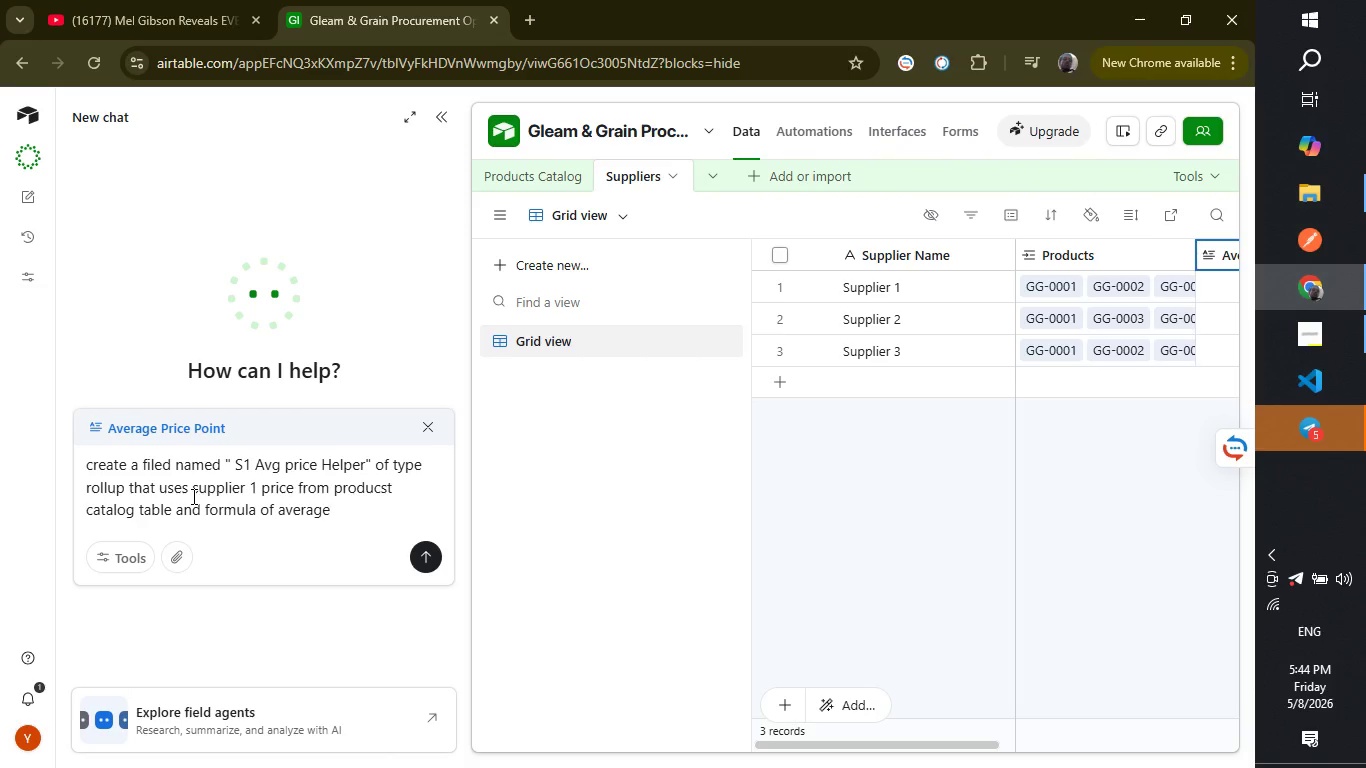 
key(Enter)
 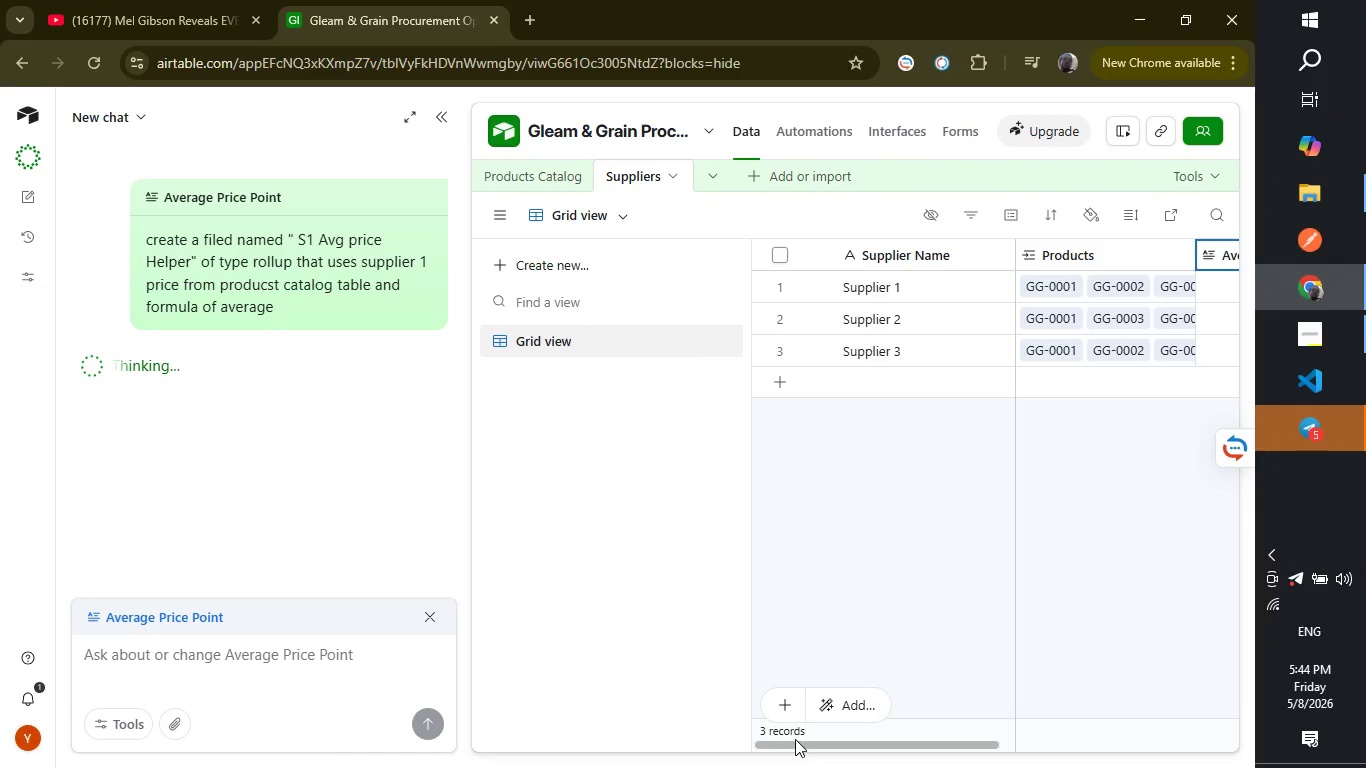 
left_click_drag(start_coordinate=[795, 741], to_coordinate=[1056, 683])
 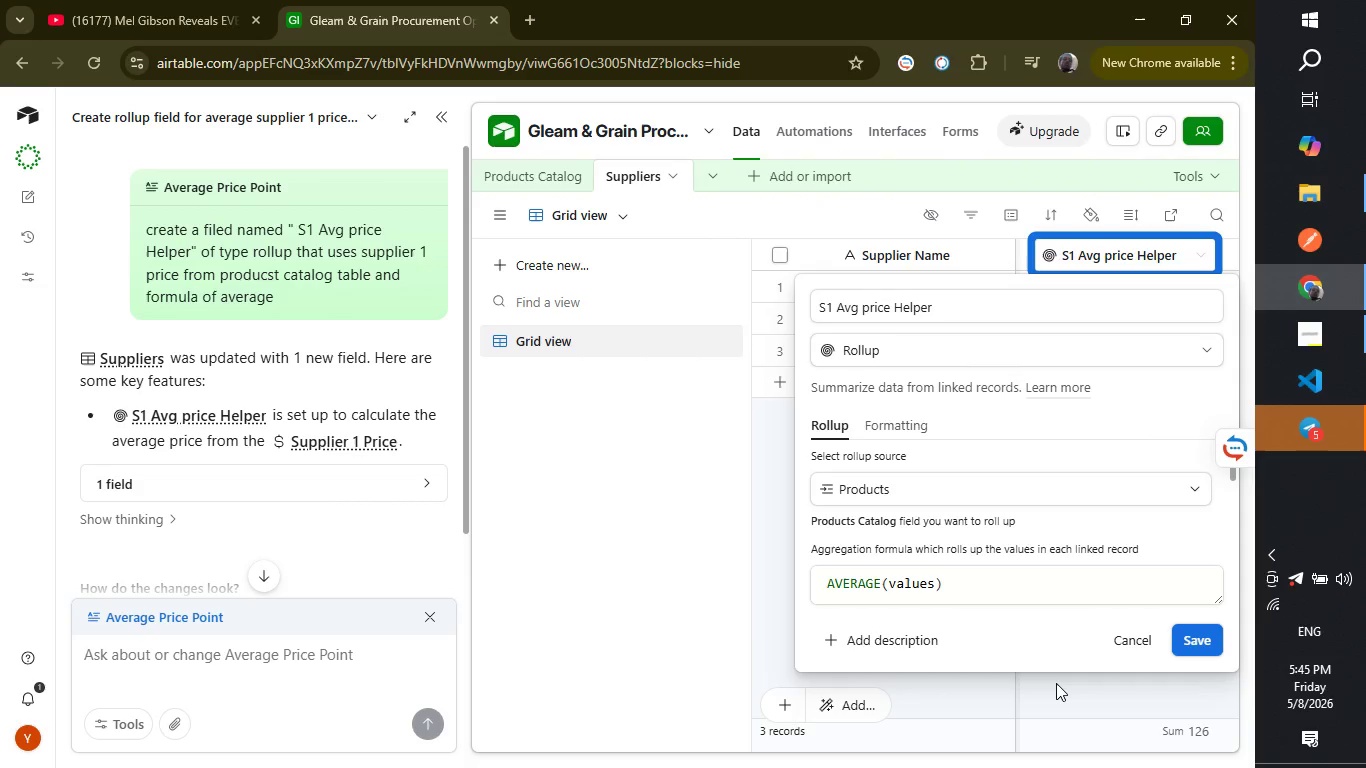 
wait(39.47)
 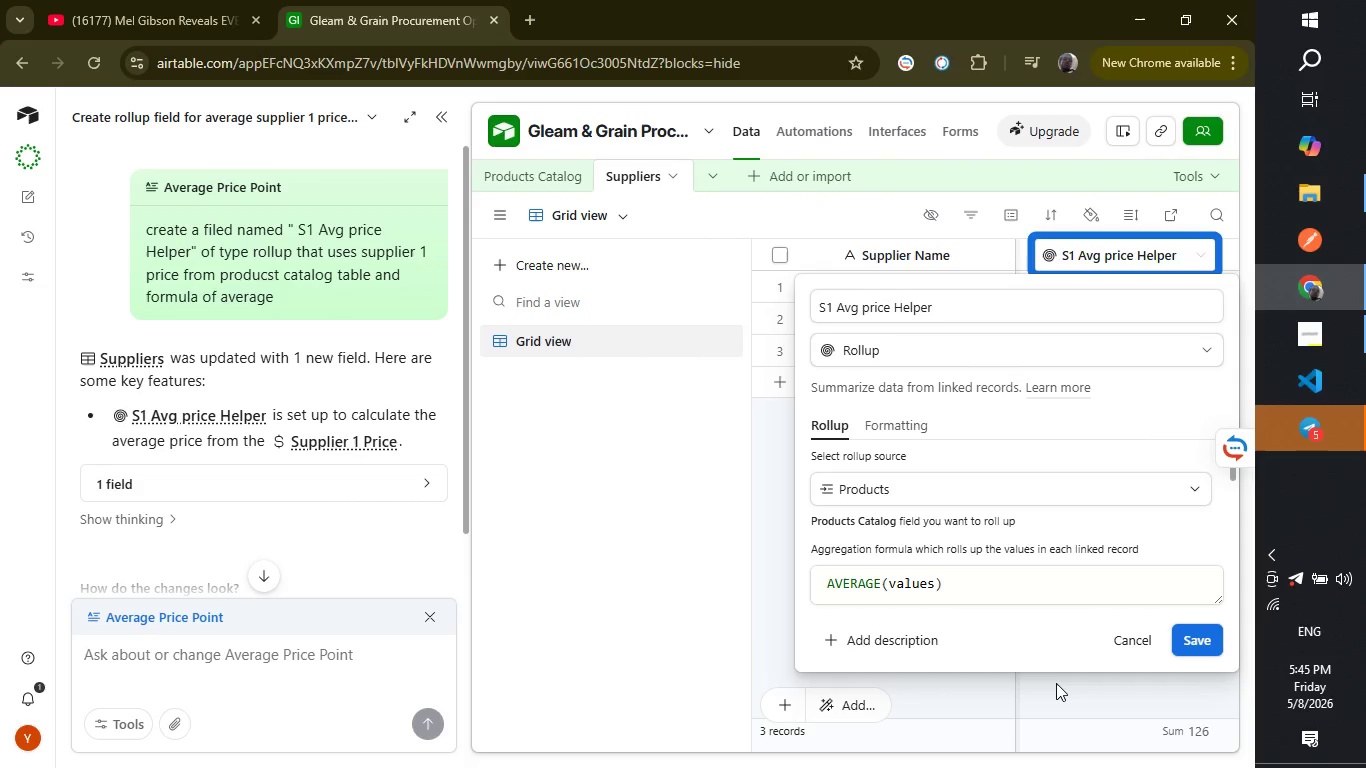 
left_click([1189, 650])
 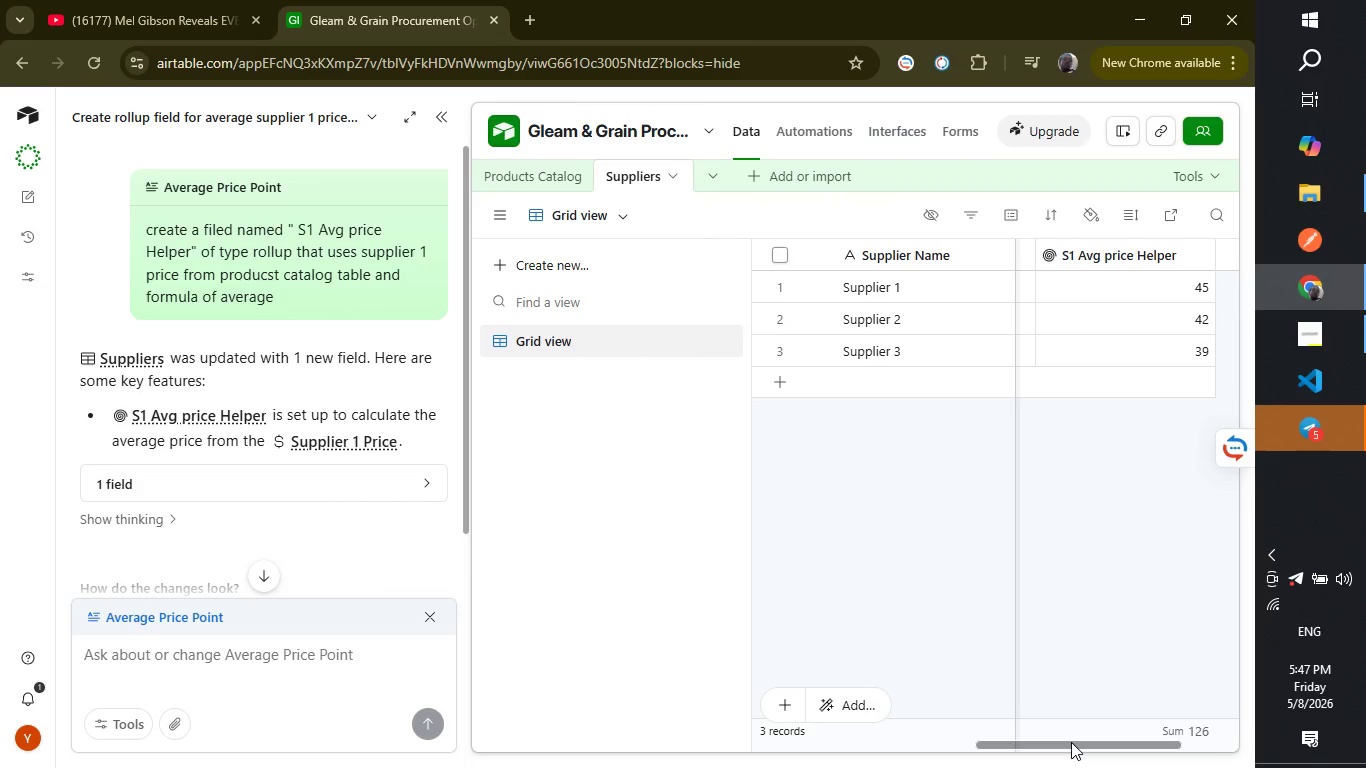 
wait(123.53)
 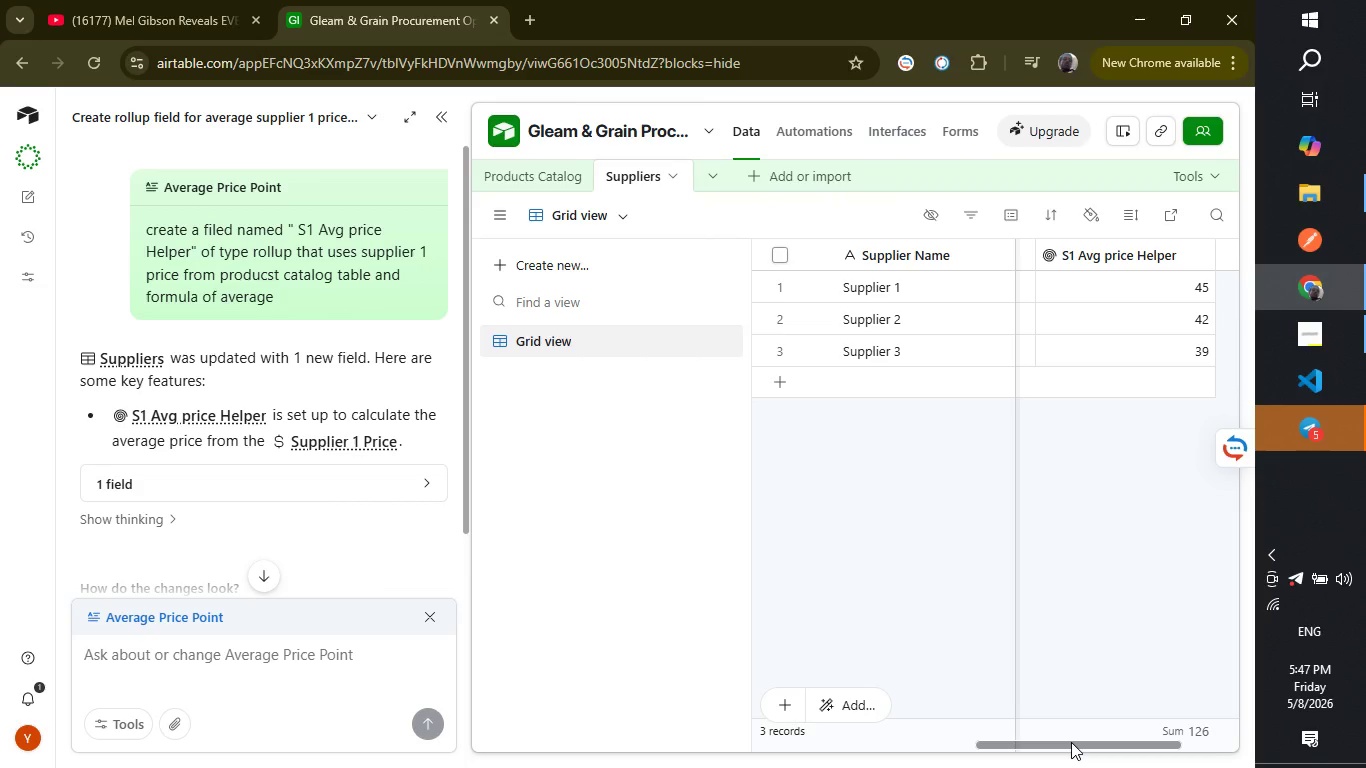 
right_click([1171, 258])
 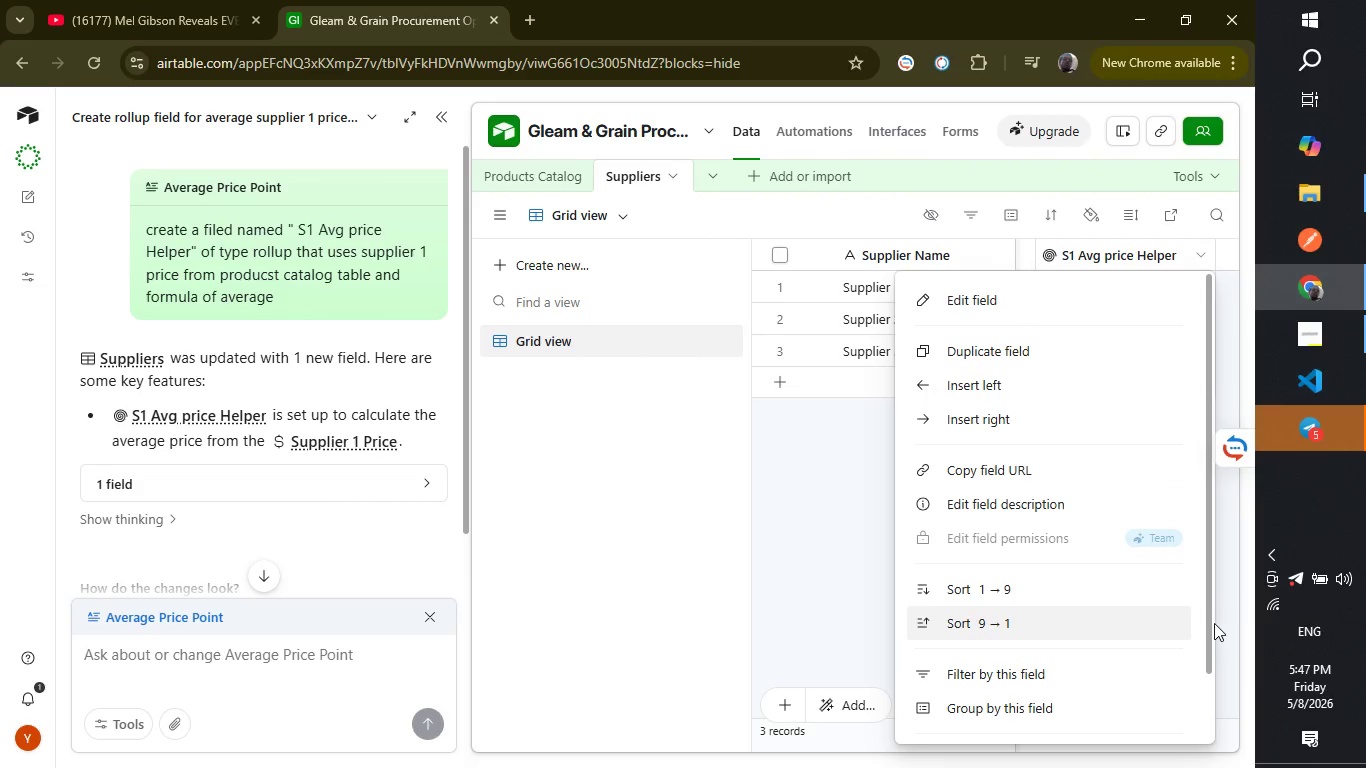 
left_click_drag(start_coordinate=[1209, 620], to_coordinate=[1215, 735])
 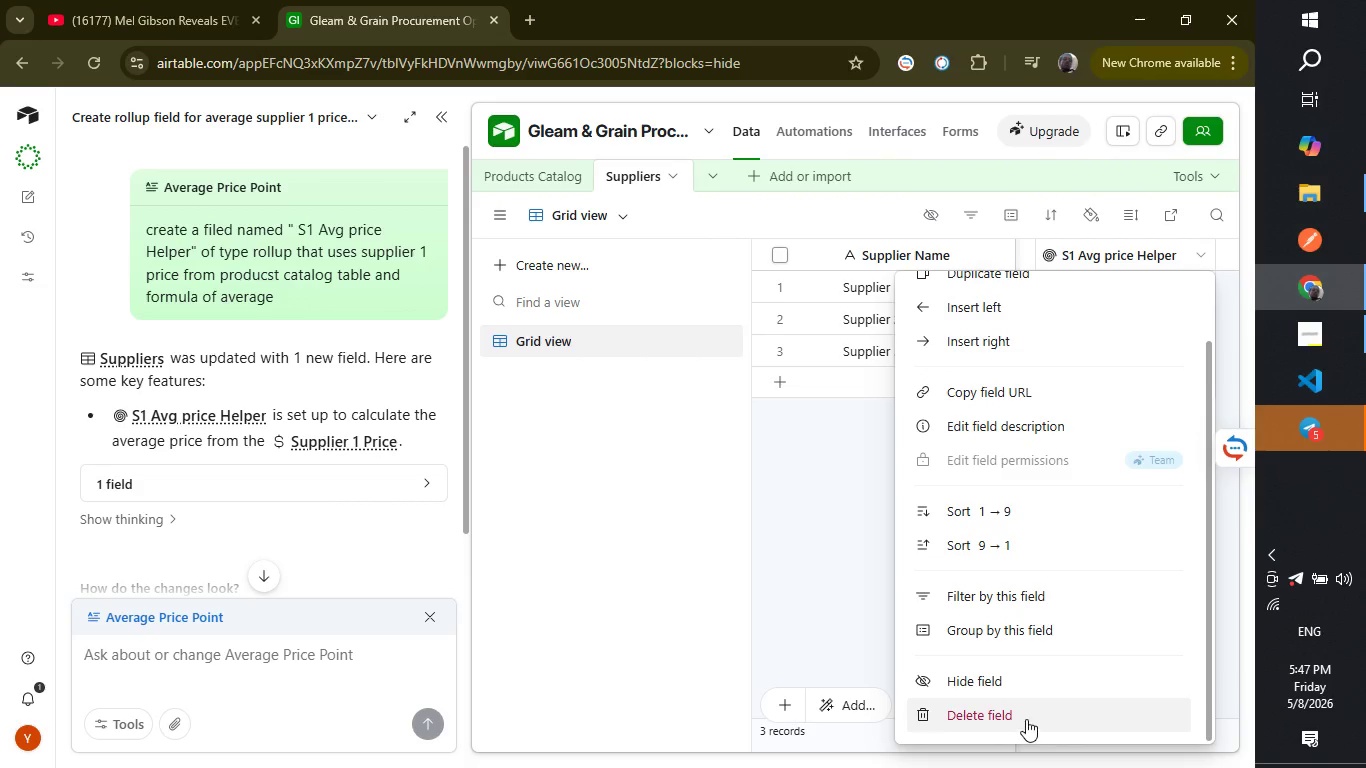 
left_click([1026, 719])
 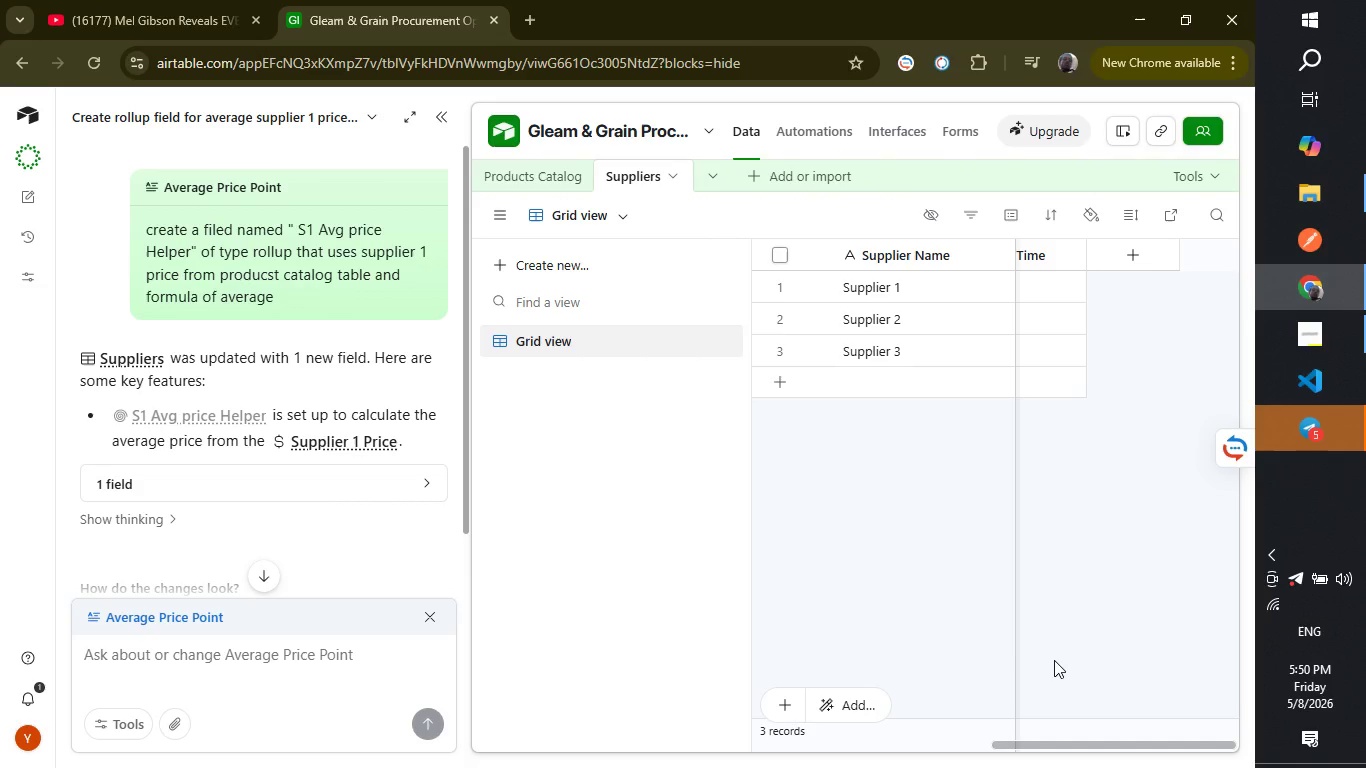 
wait(139.0)
 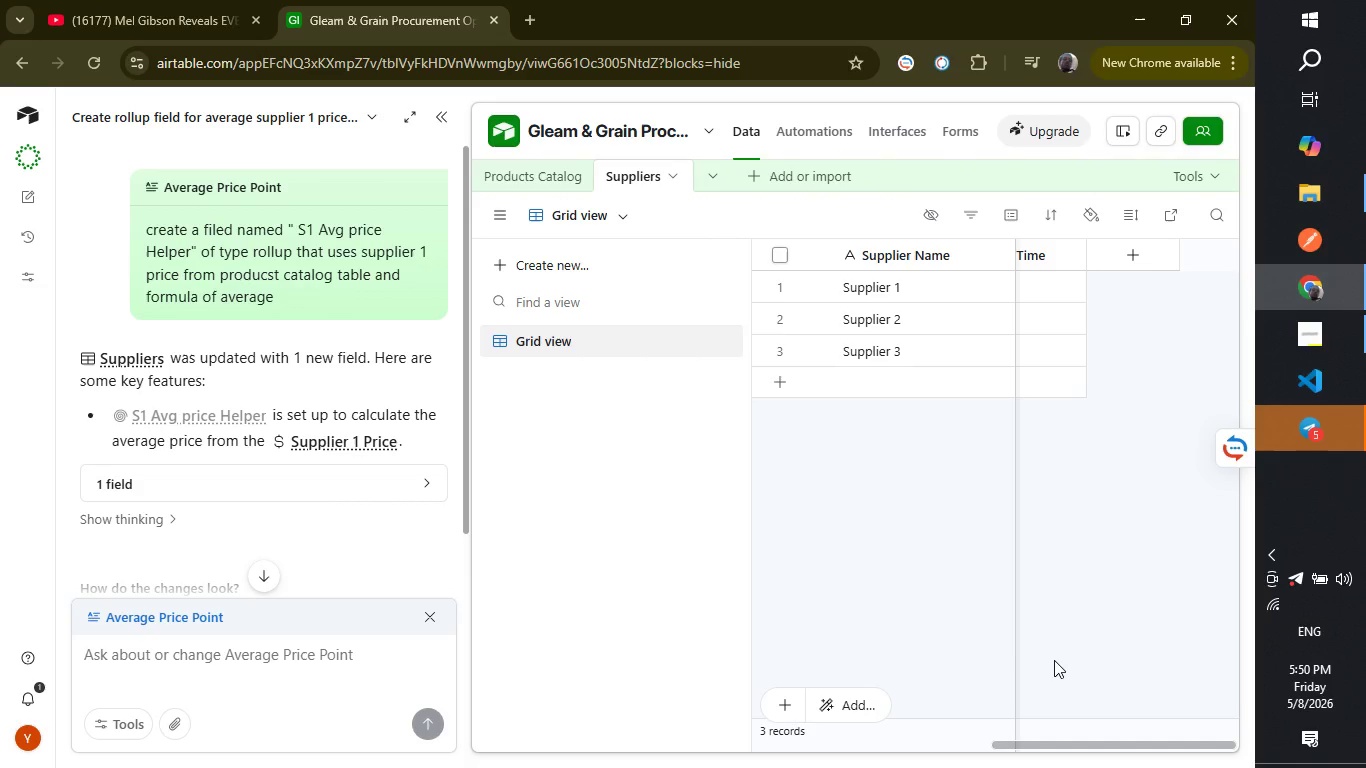 
left_click_drag(start_coordinate=[1014, 739], to_coordinate=[959, 741])
 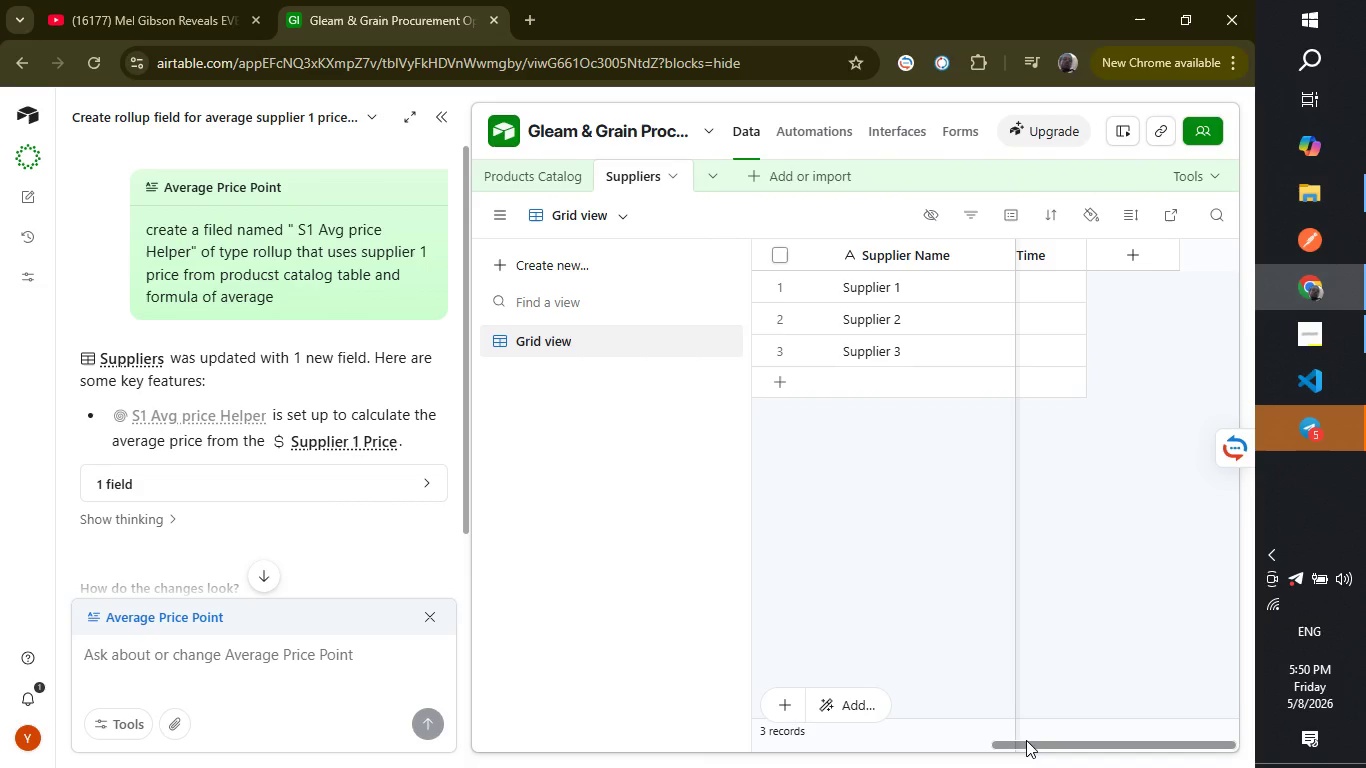 
left_click_drag(start_coordinate=[1026, 740], to_coordinate=[740, 767])
 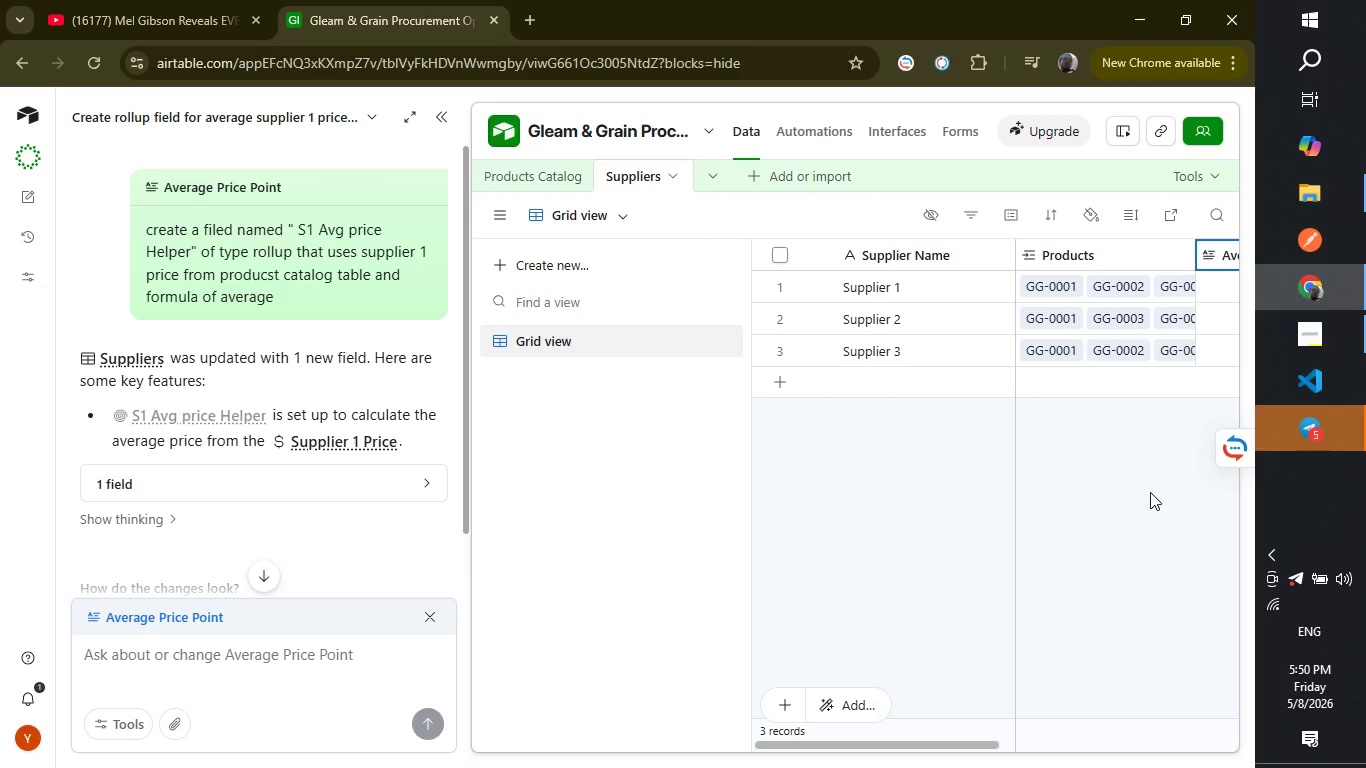 
left_click([1150, 492])
 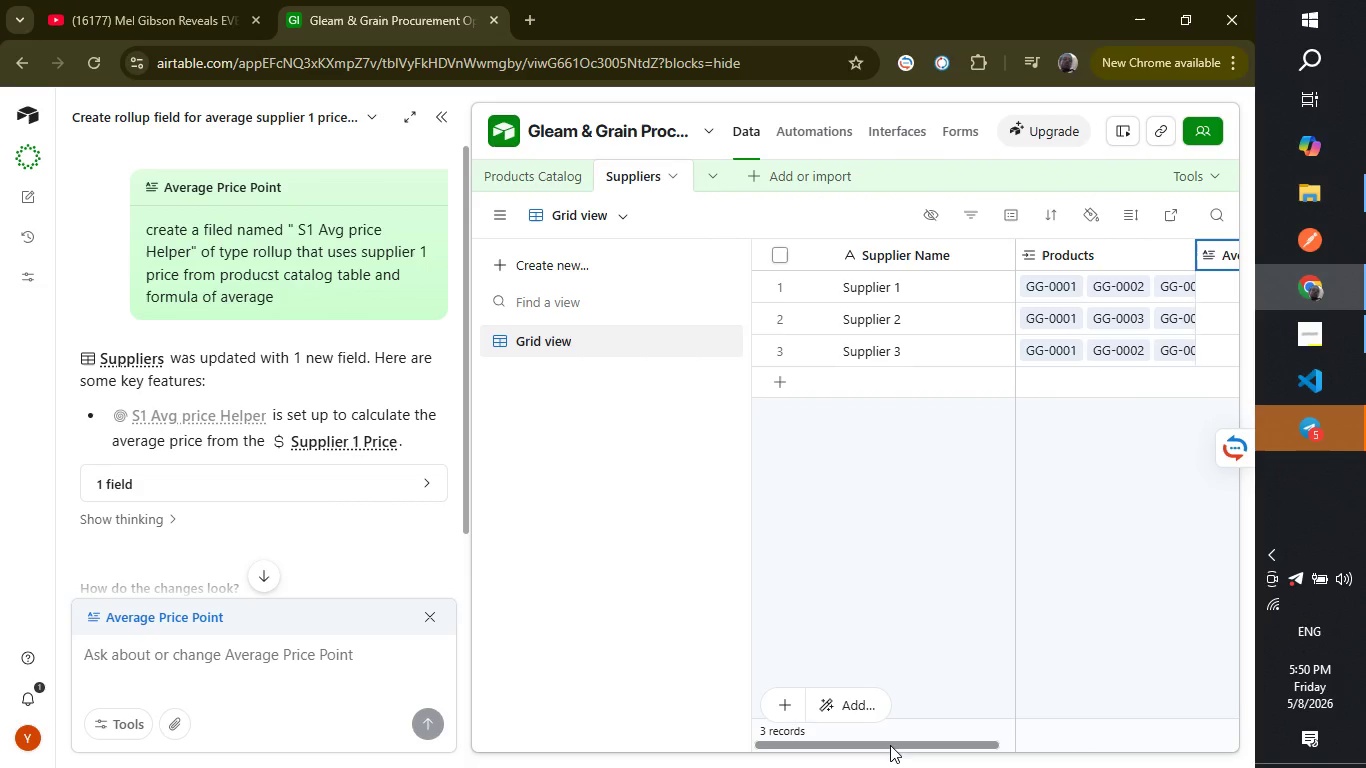 
left_click_drag(start_coordinate=[890, 745], to_coordinate=[853, 737])
 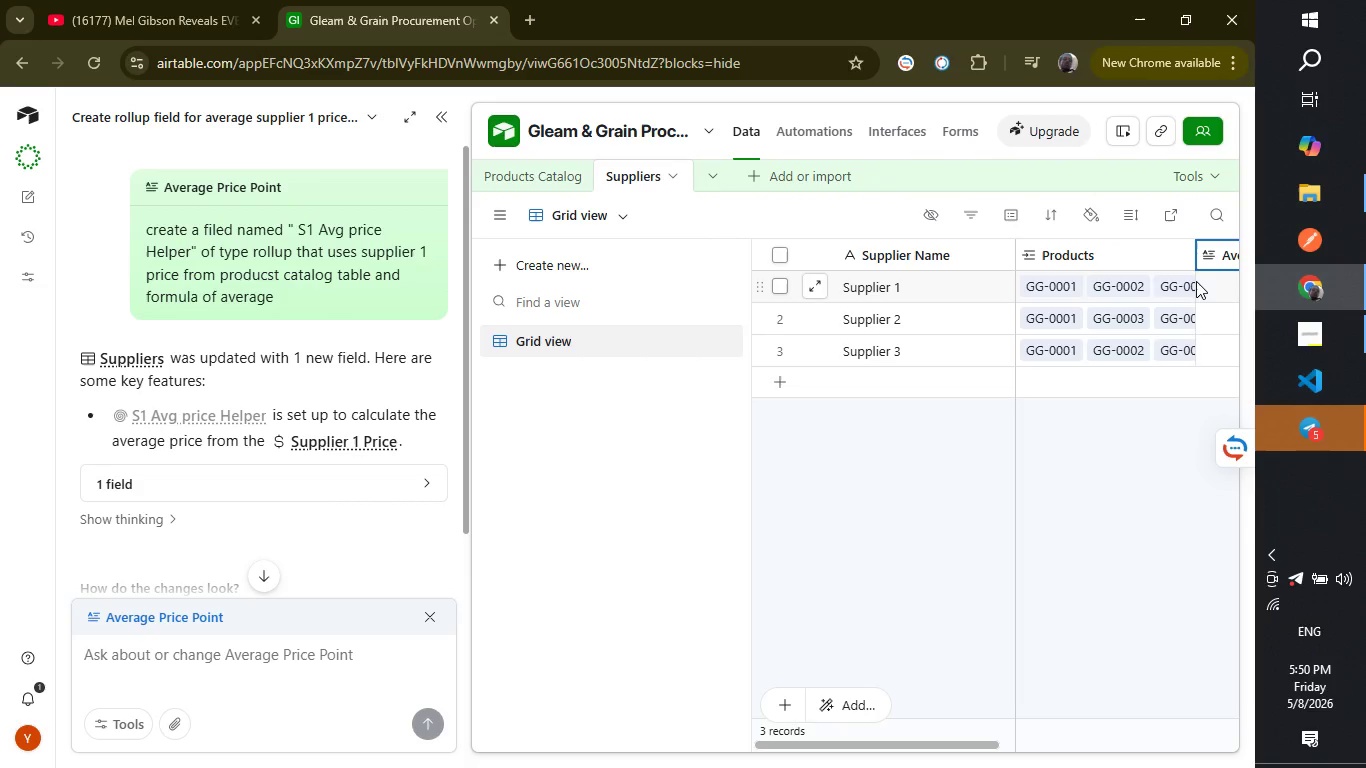 
left_click([1195, 284])
 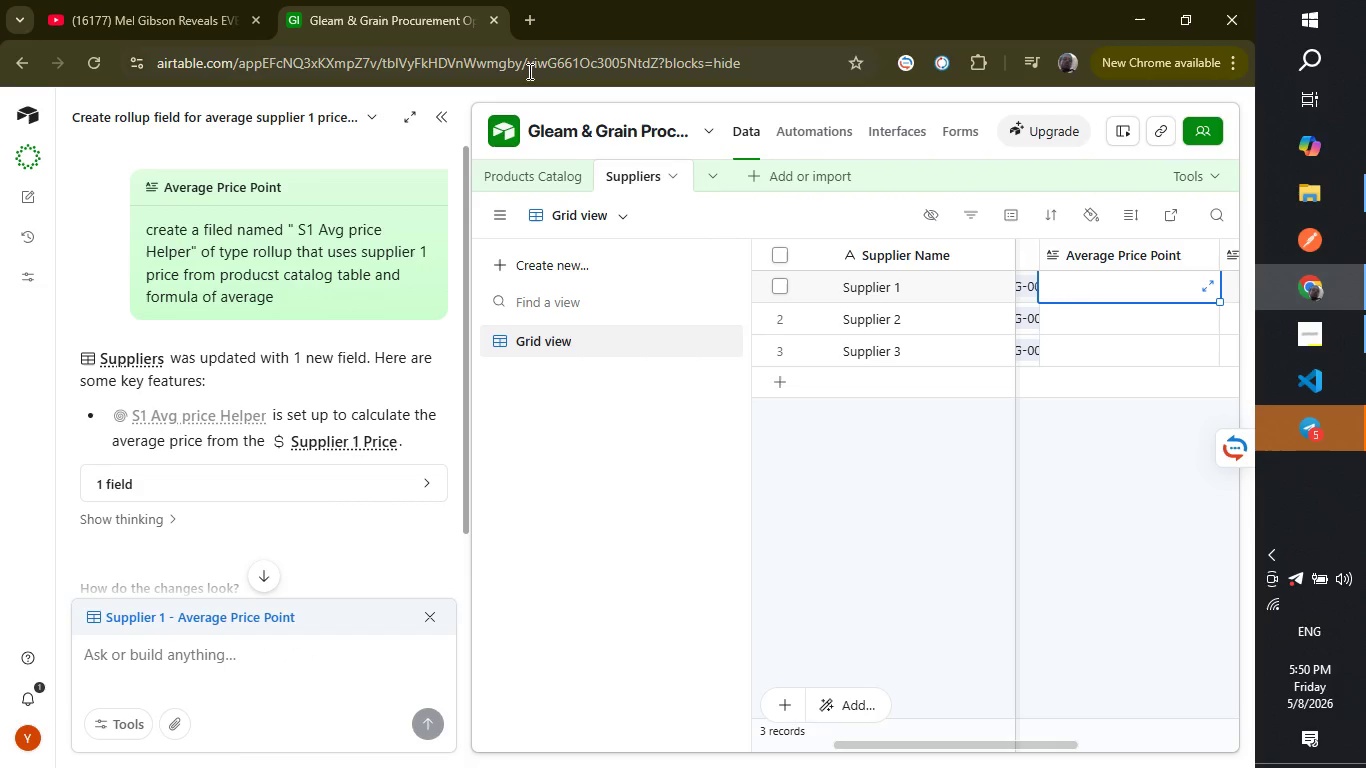 
left_click([450, 119])
 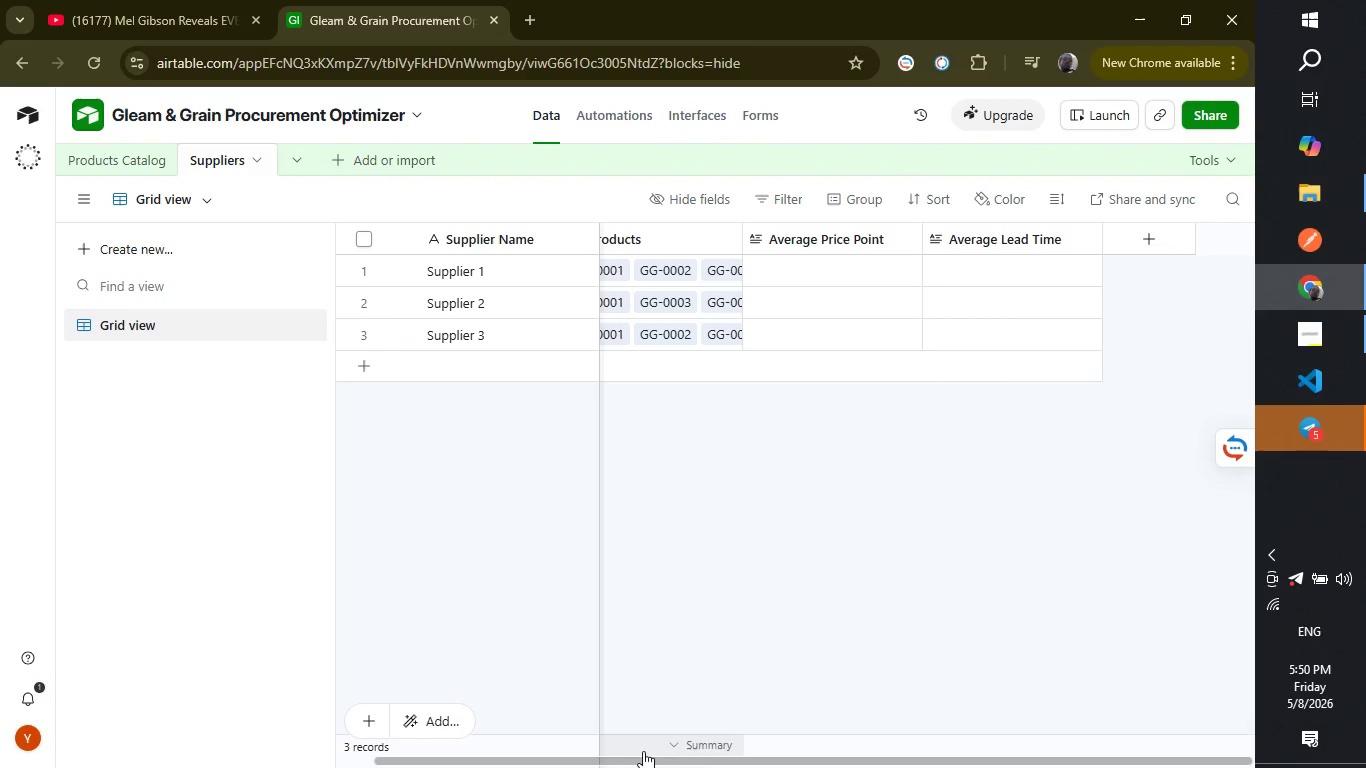 
left_click_drag(start_coordinate=[643, 761], to_coordinate=[471, 745])
 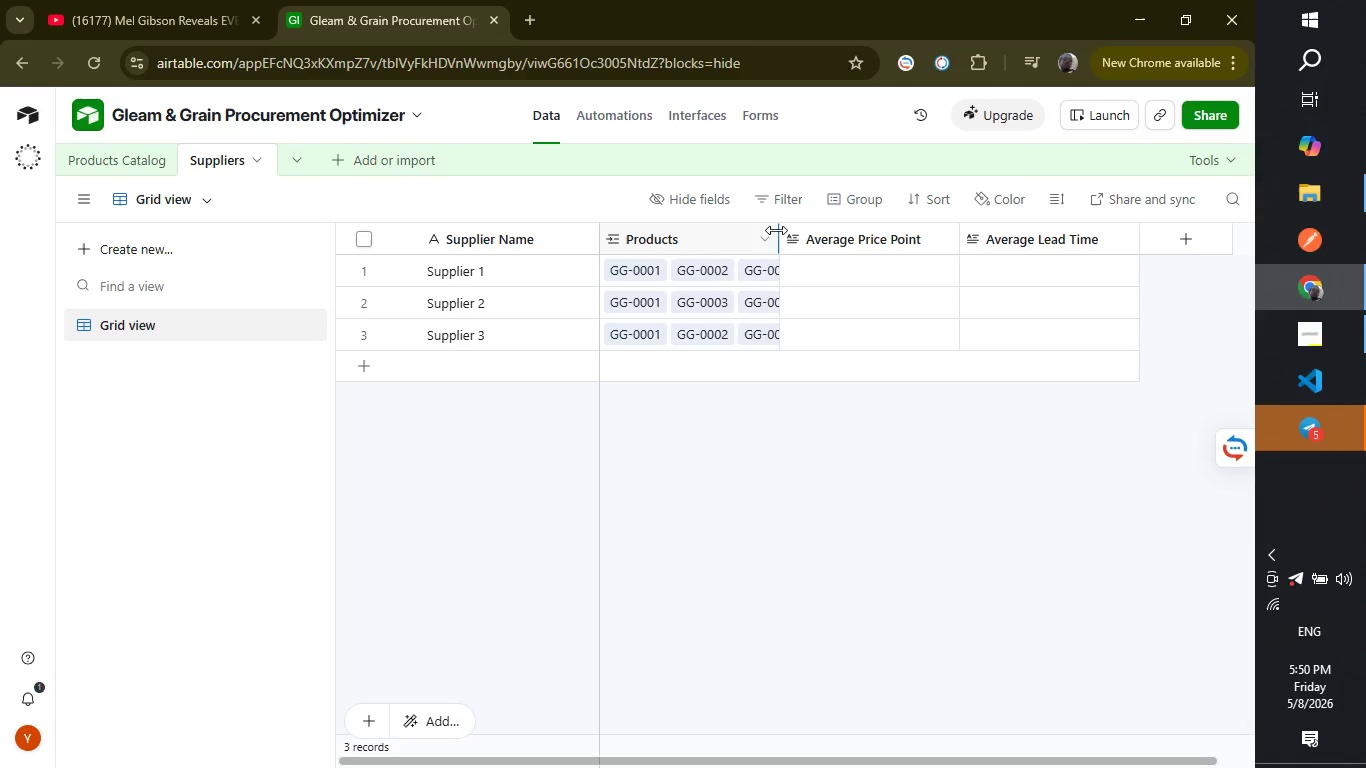 
left_click_drag(start_coordinate=[776, 231], to_coordinate=[1102, 264])
 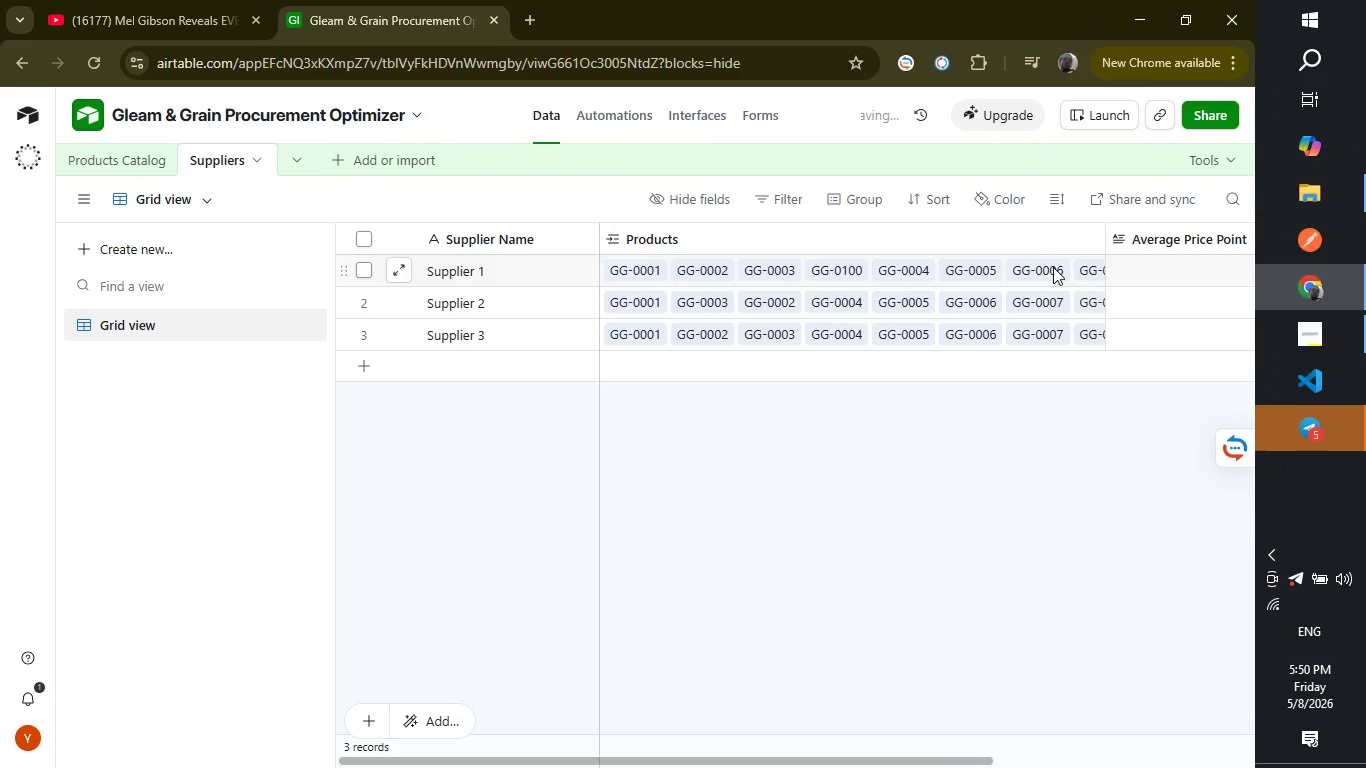 
left_click([1053, 267])
 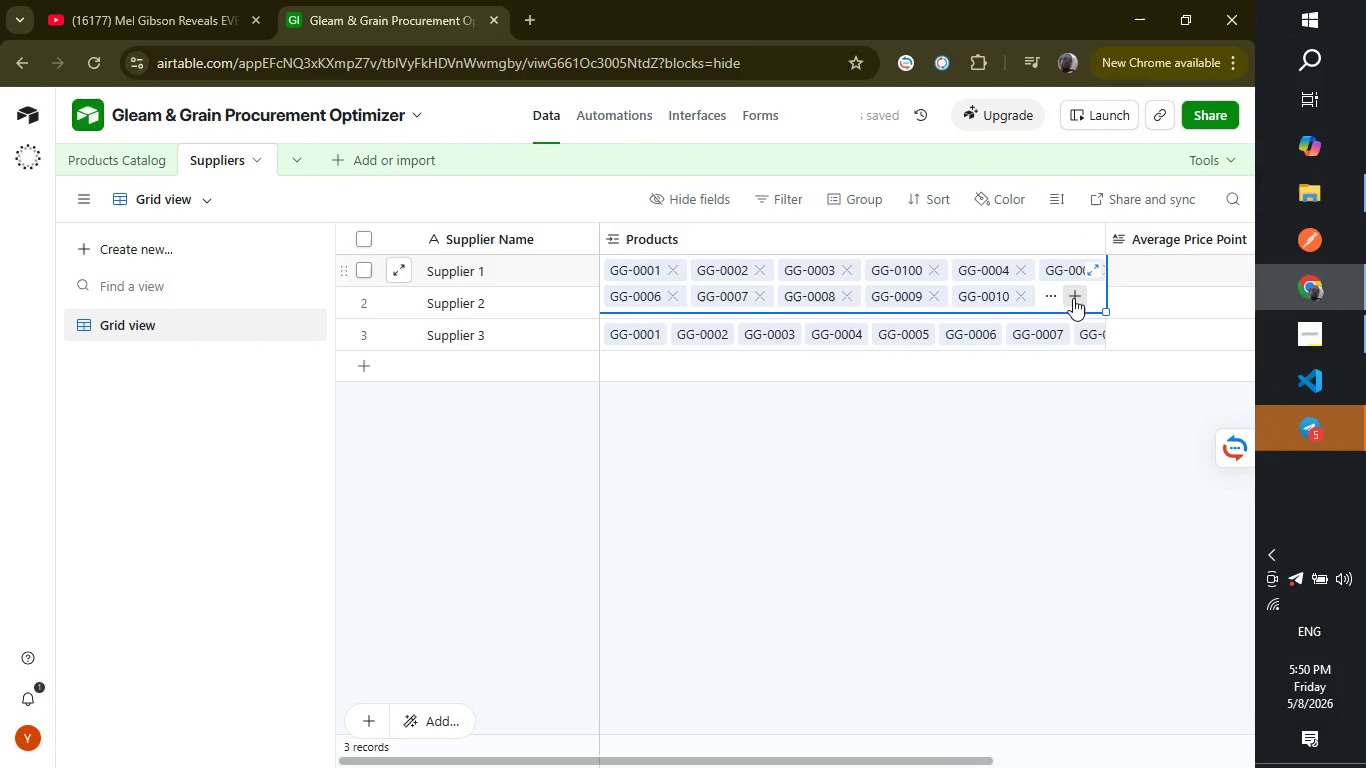 
left_click([1073, 298])
 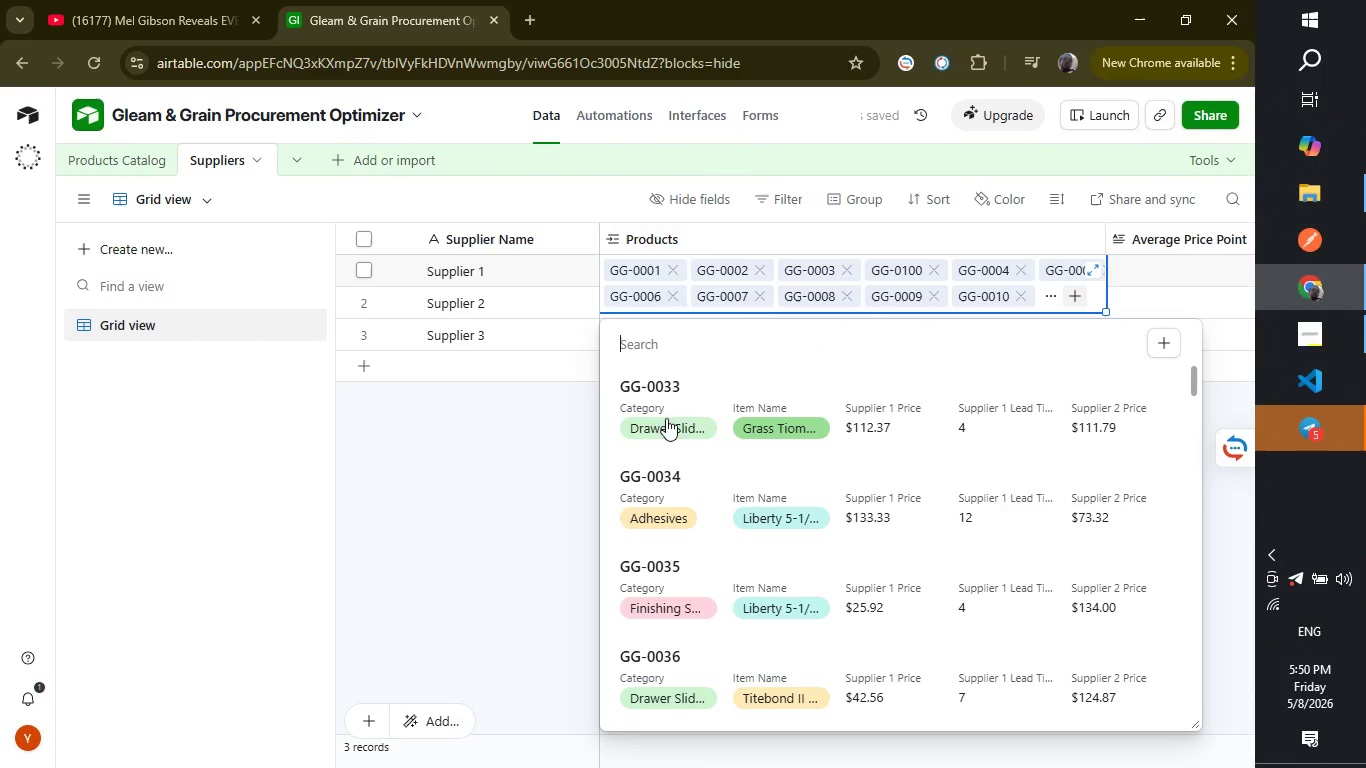 
left_click([659, 422])
 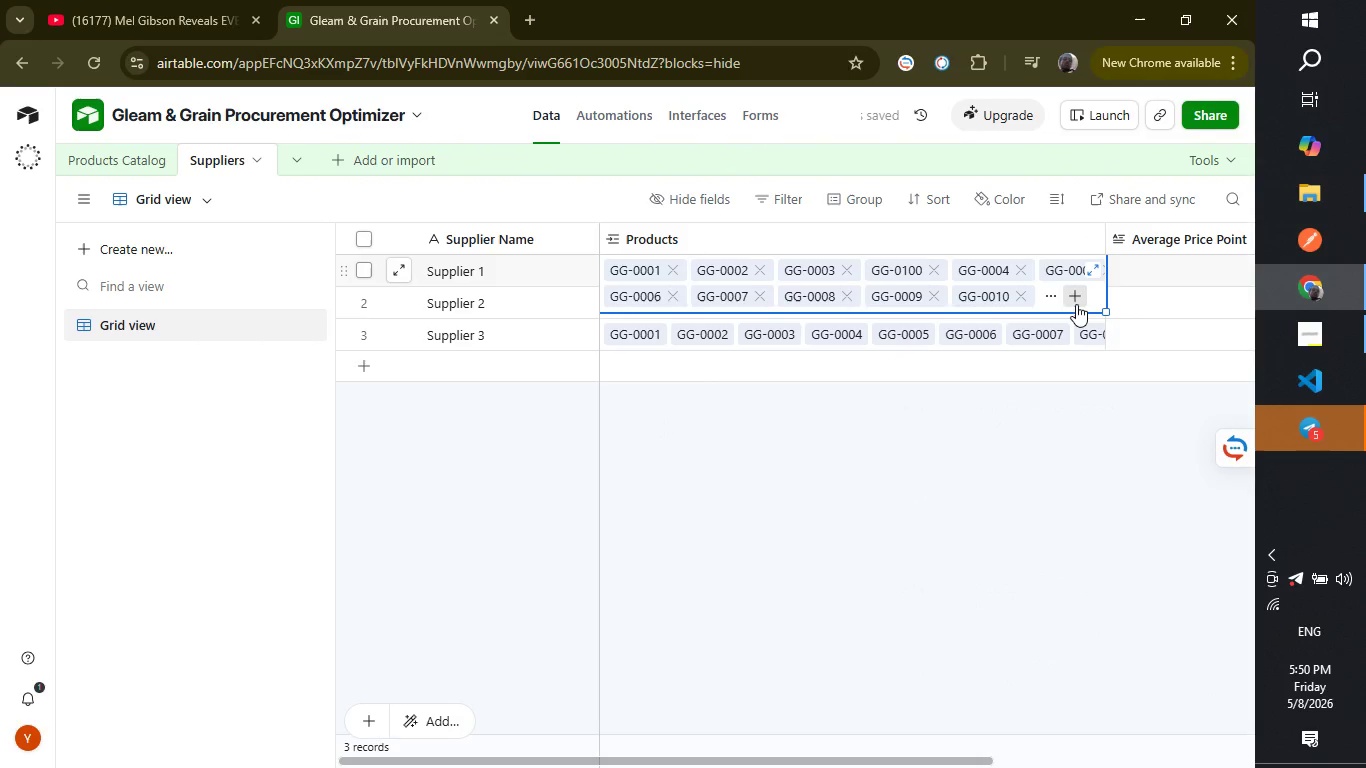 
left_click([1074, 290])
 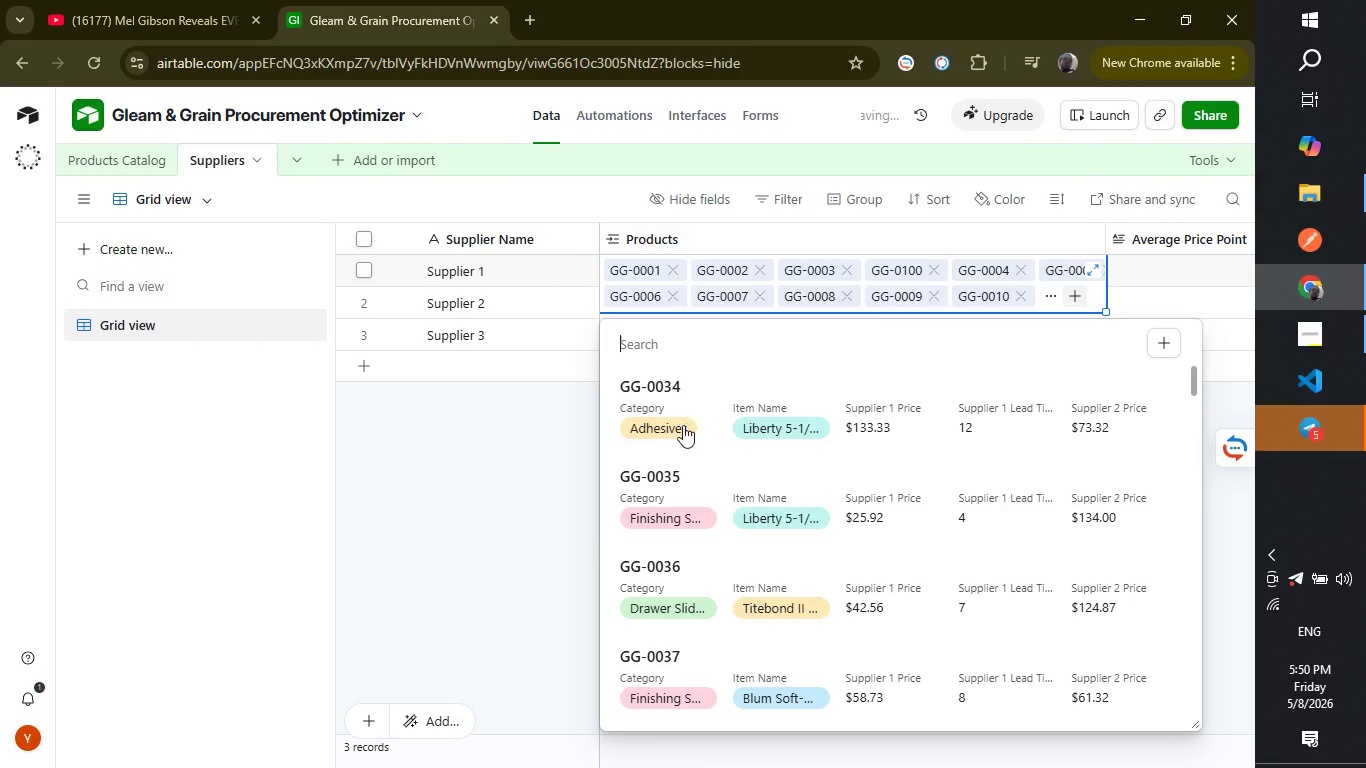 
left_click([682, 428])
 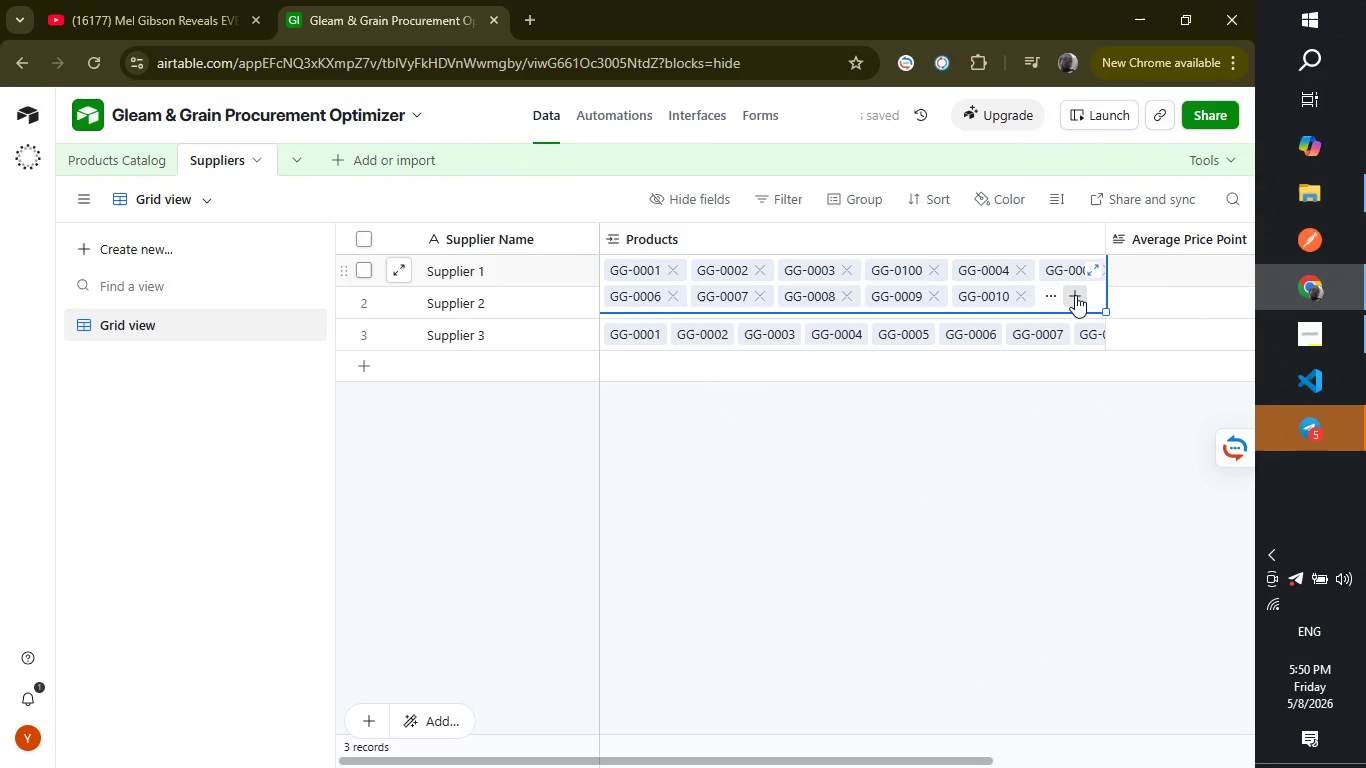 
left_click([1075, 295])
 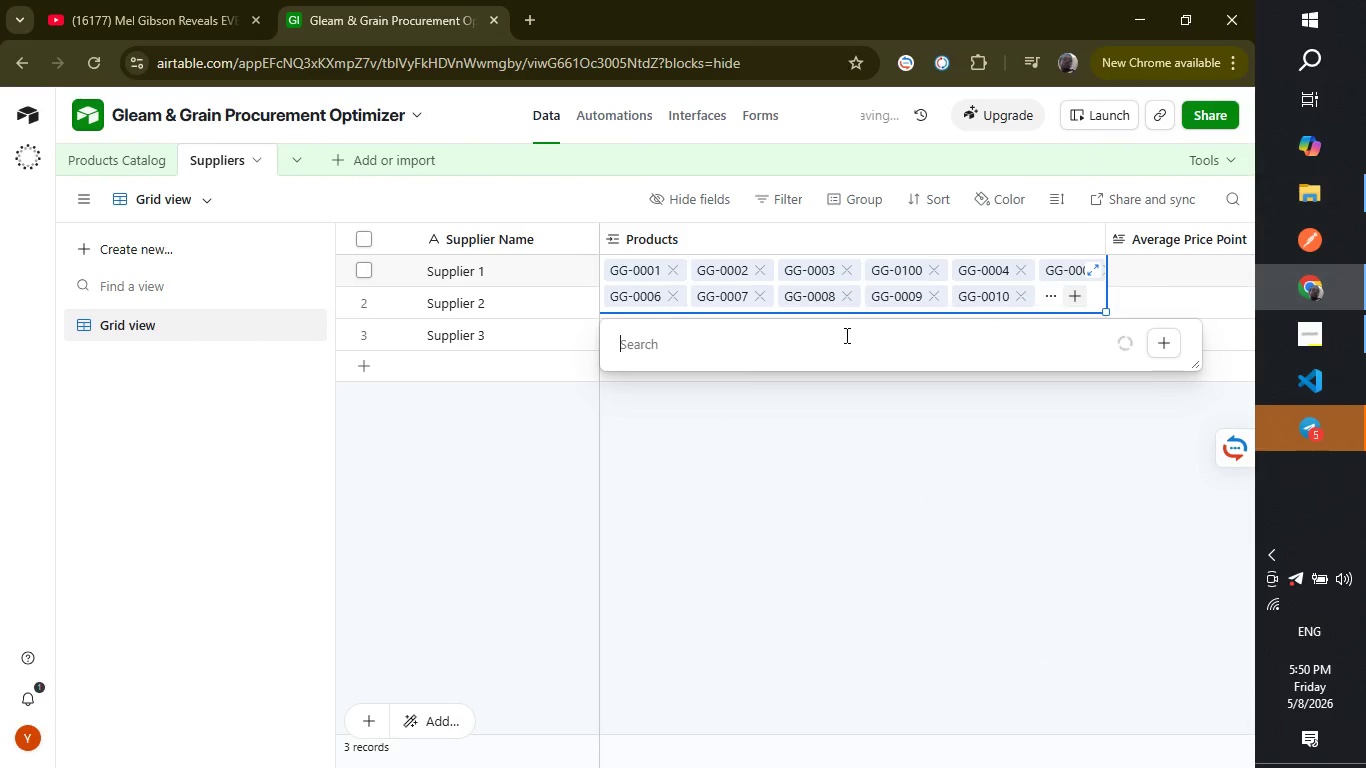 
mouse_move([694, 384])
 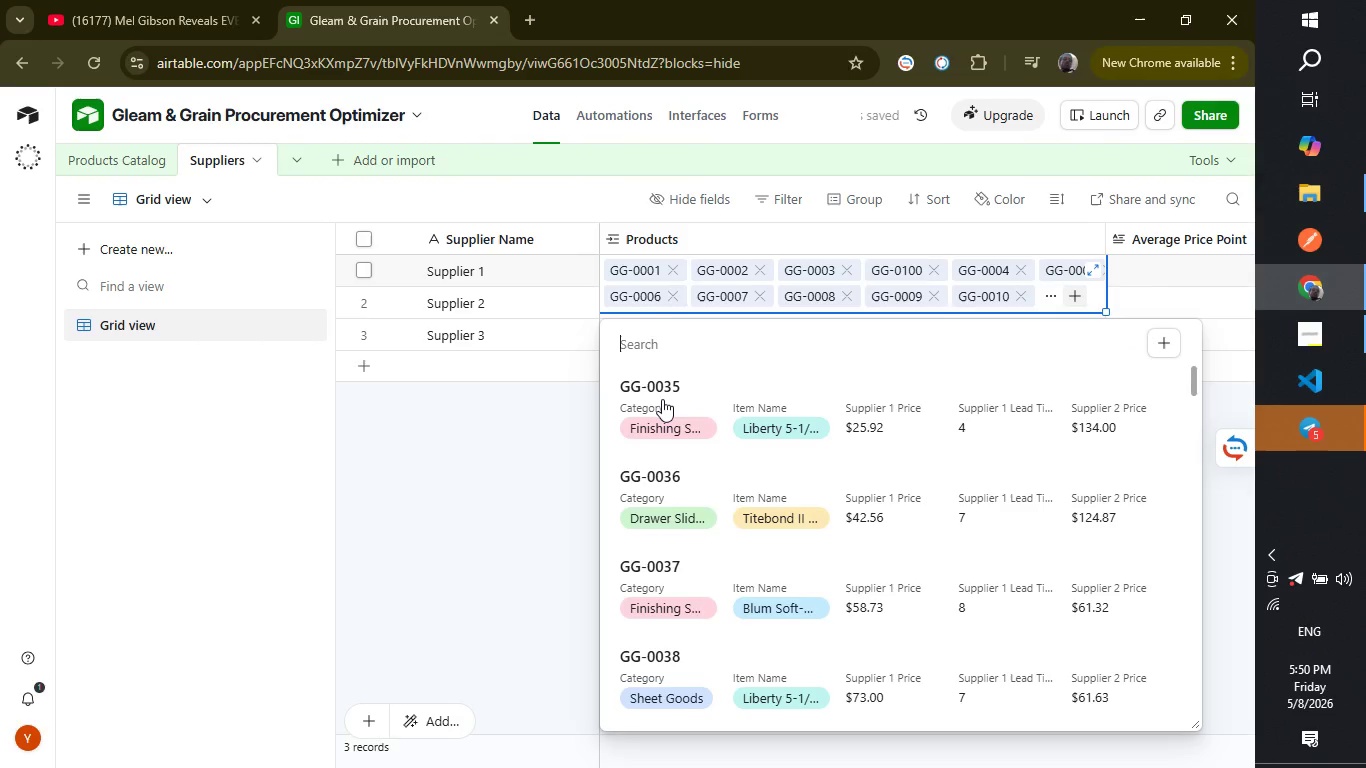 
left_click([662, 399])
 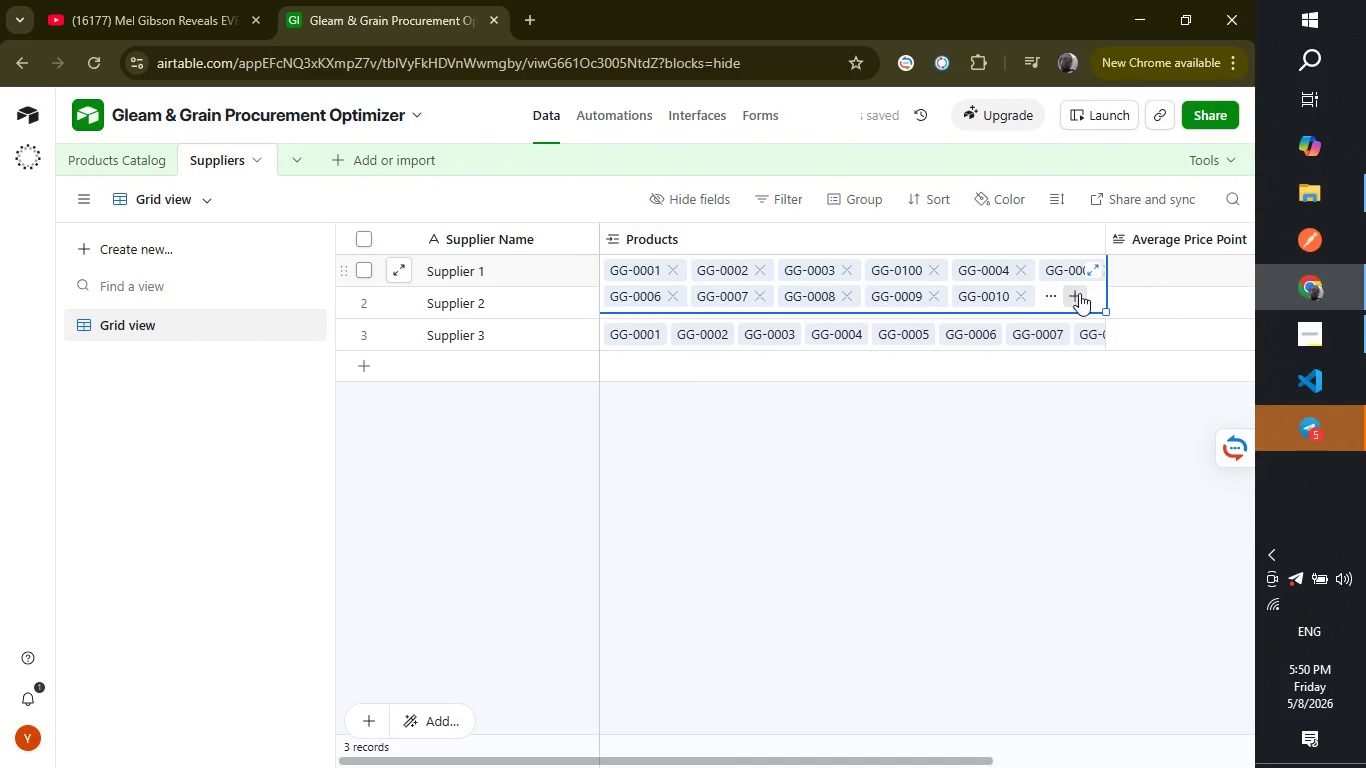 
left_click([1075, 294])
 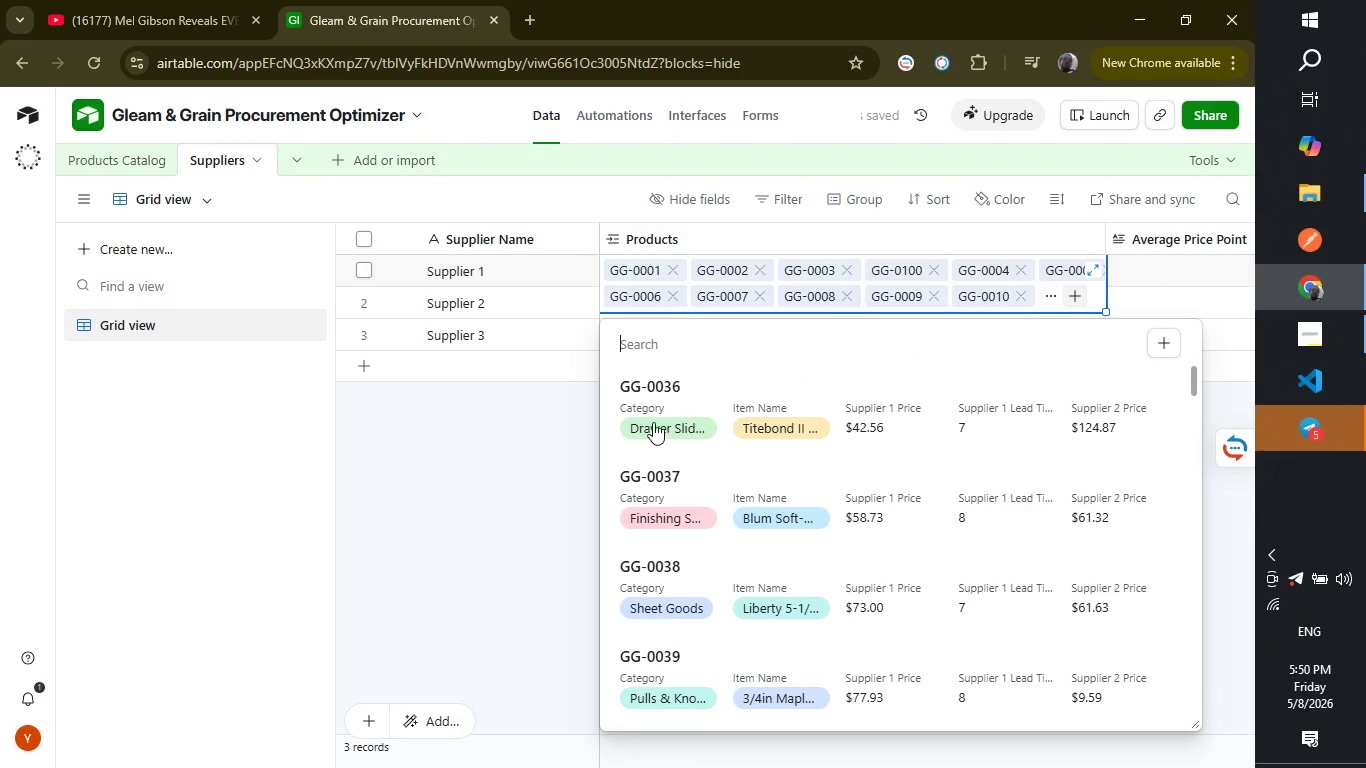 
left_click([653, 417])
 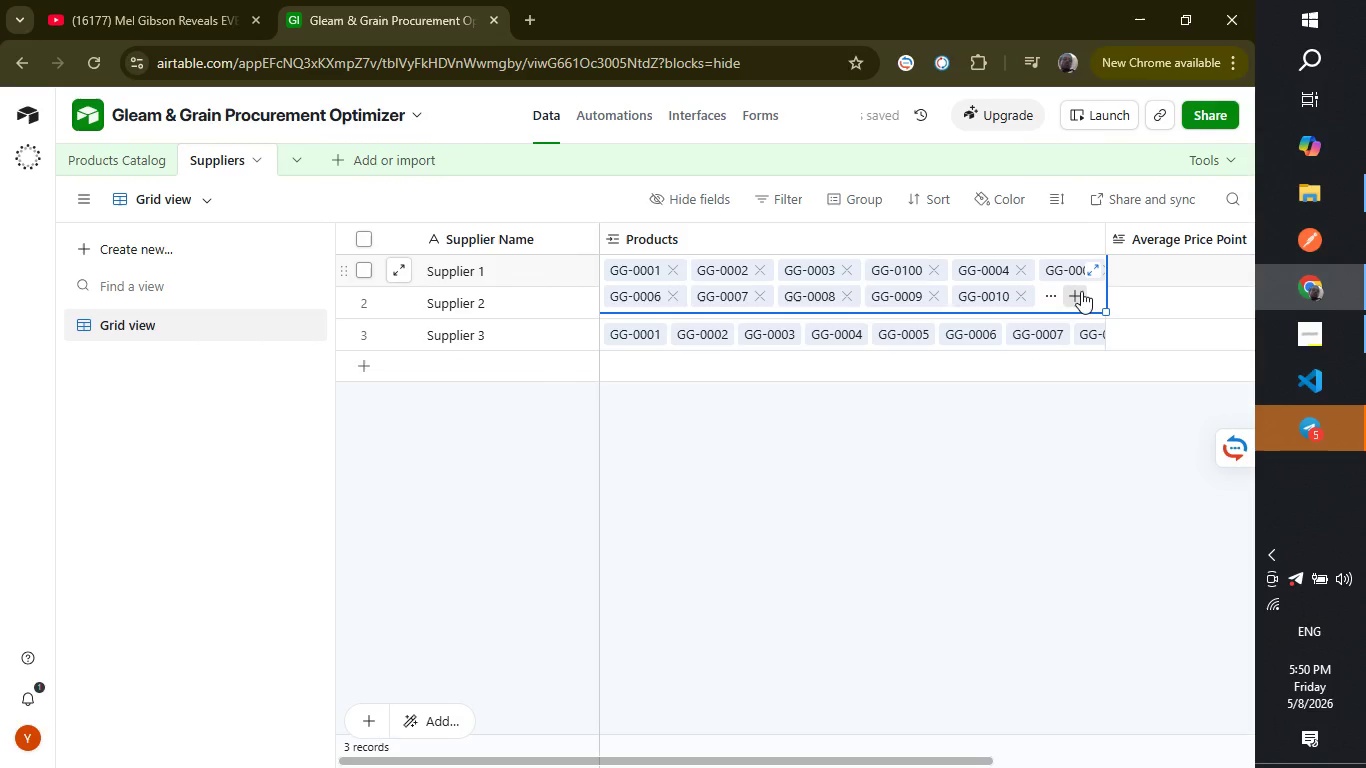 
left_click([1081, 294])
 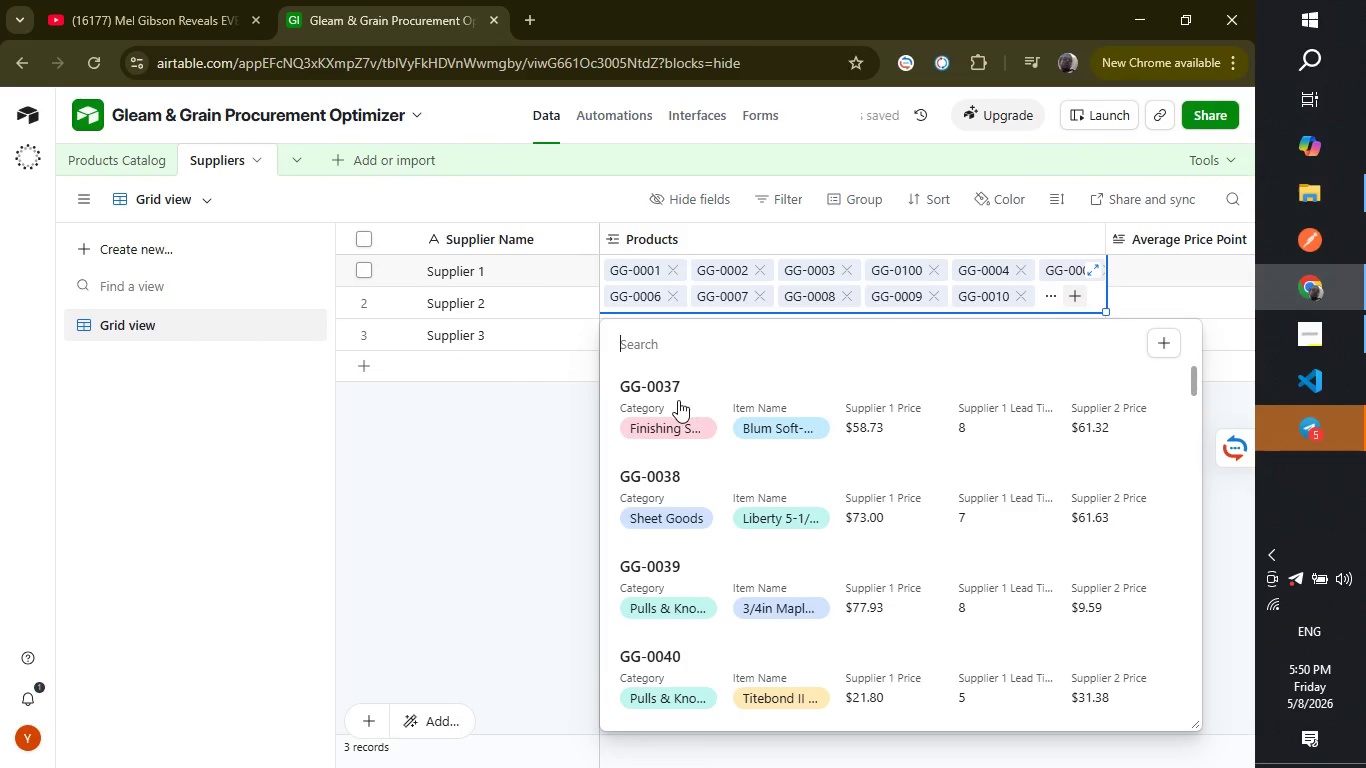 
left_click([660, 402])
 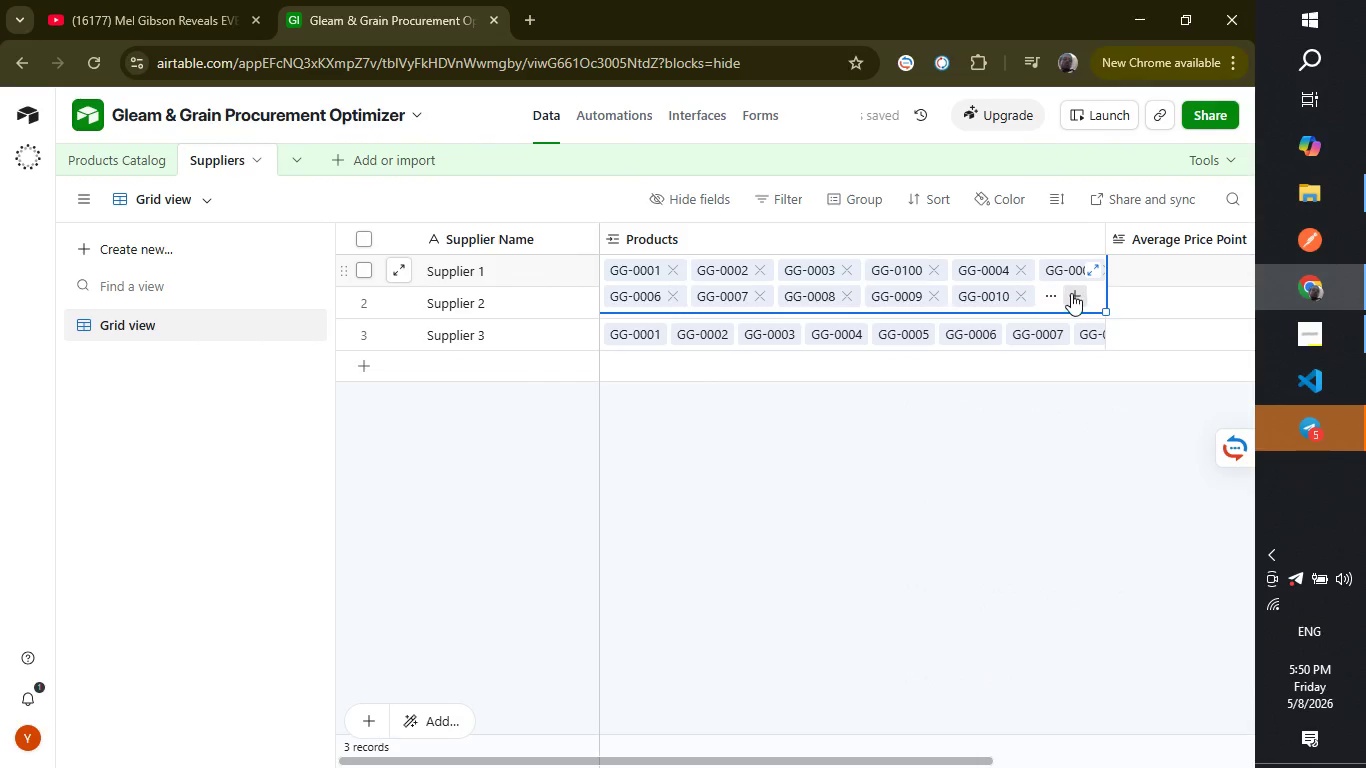 
left_click([1071, 293])
 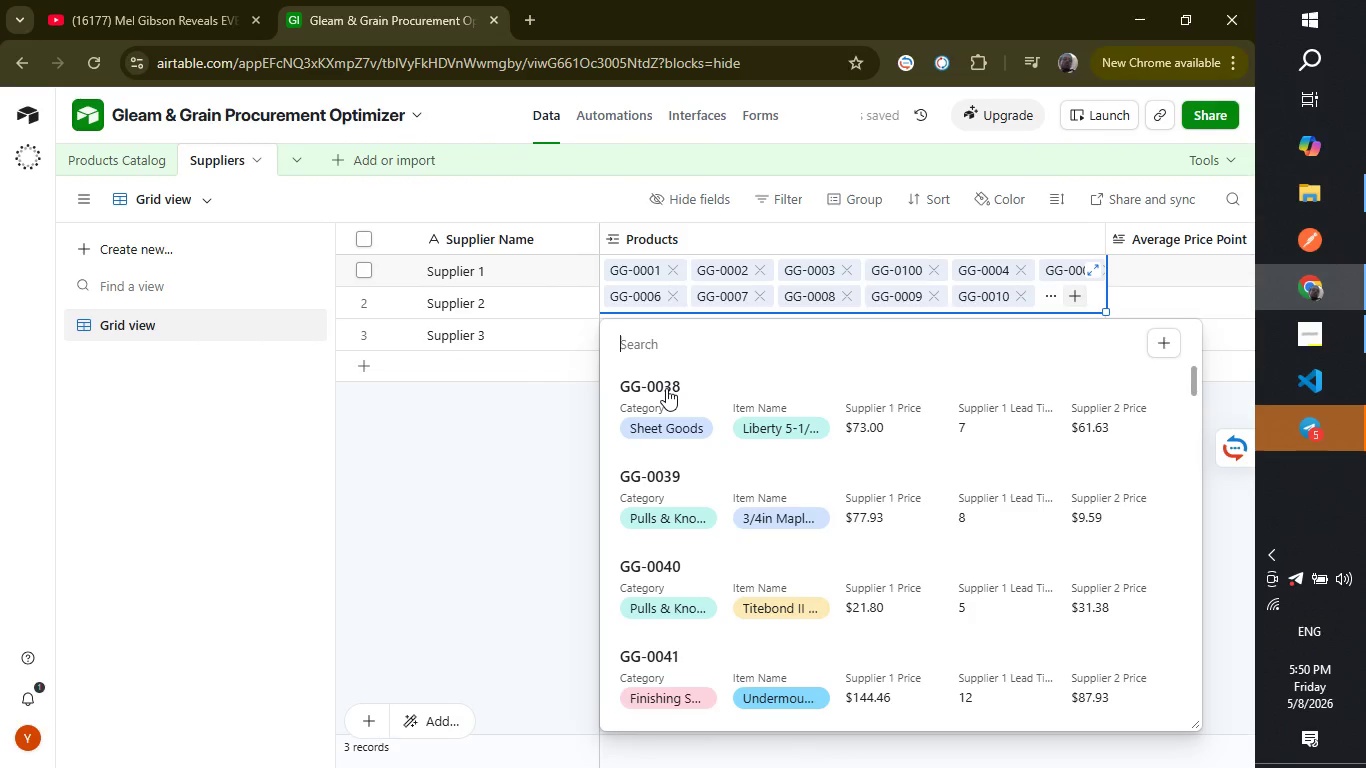 
left_click([666, 388])
 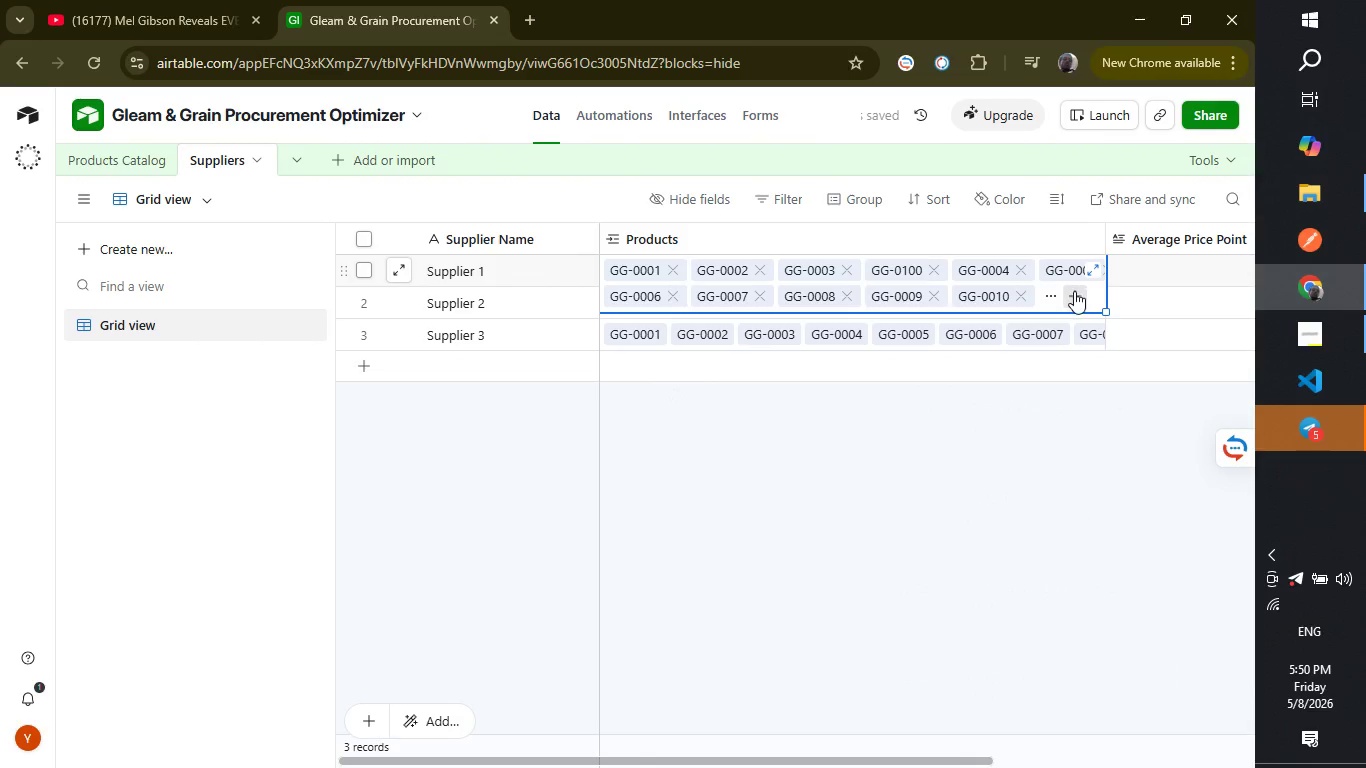 
left_click([1074, 294])
 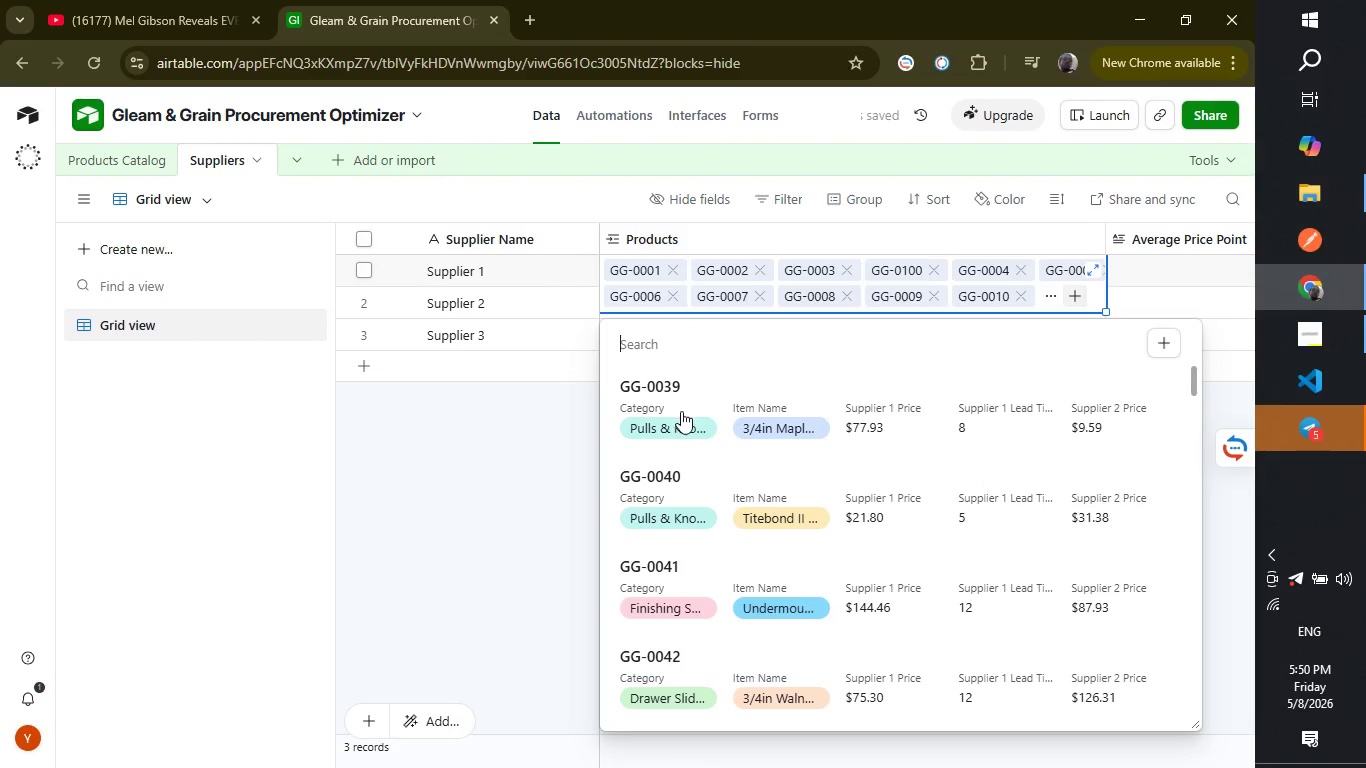 
left_click([681, 414])
 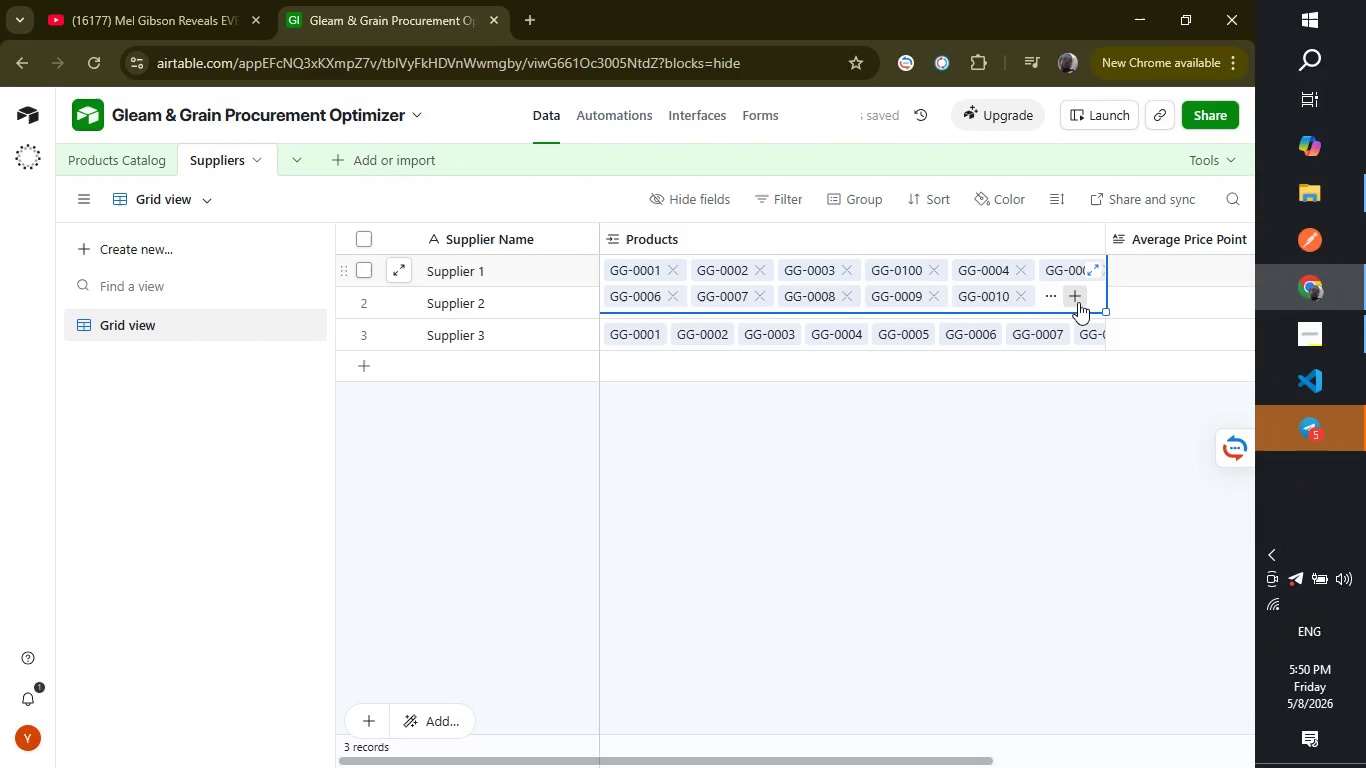 
left_click([1078, 302])
 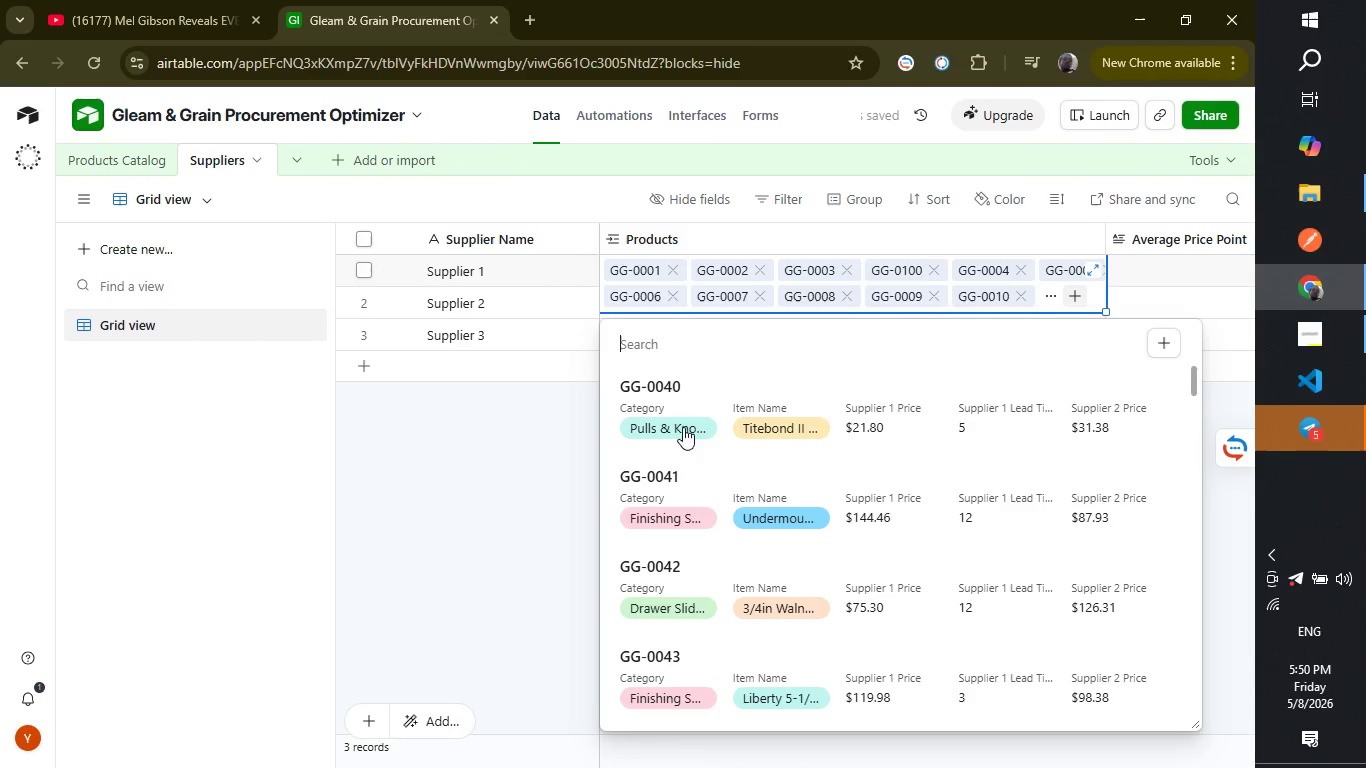 
left_click([669, 416])
 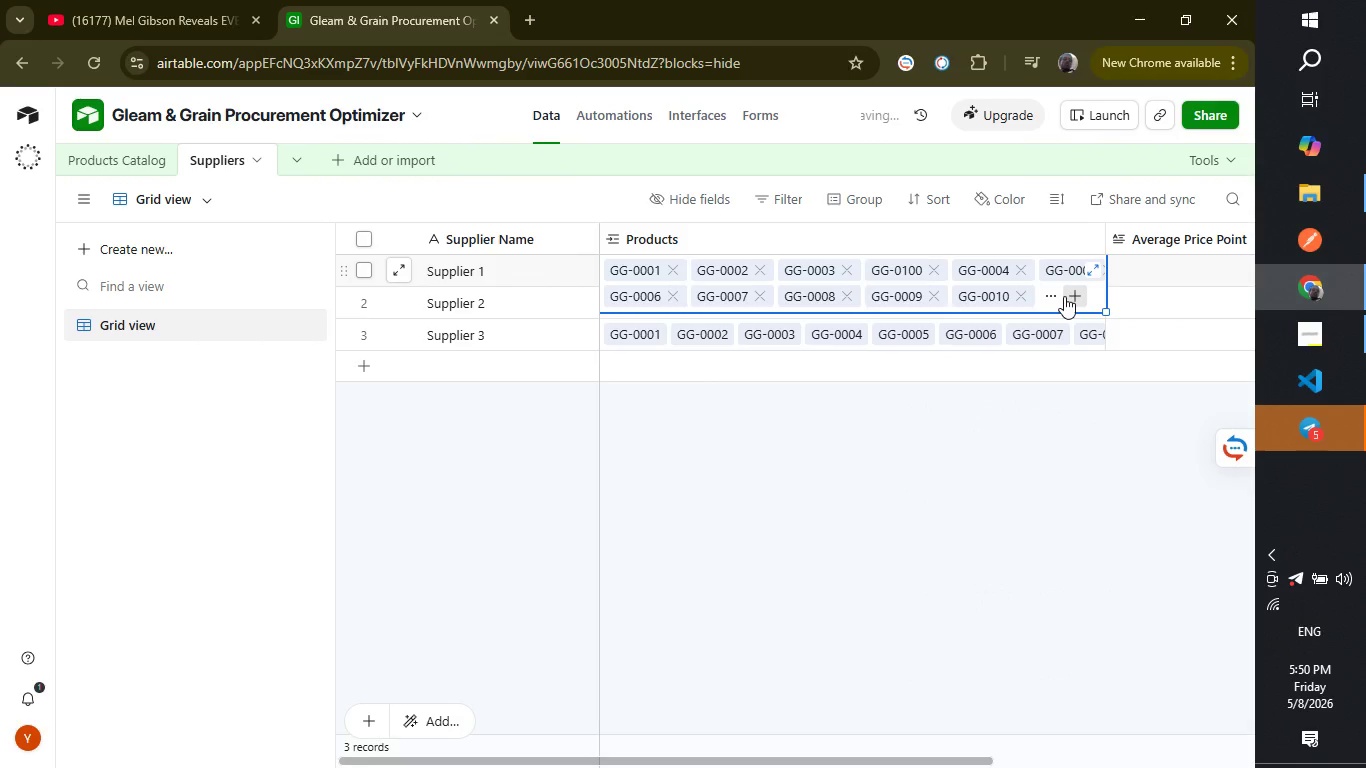 
left_click([1064, 296])
 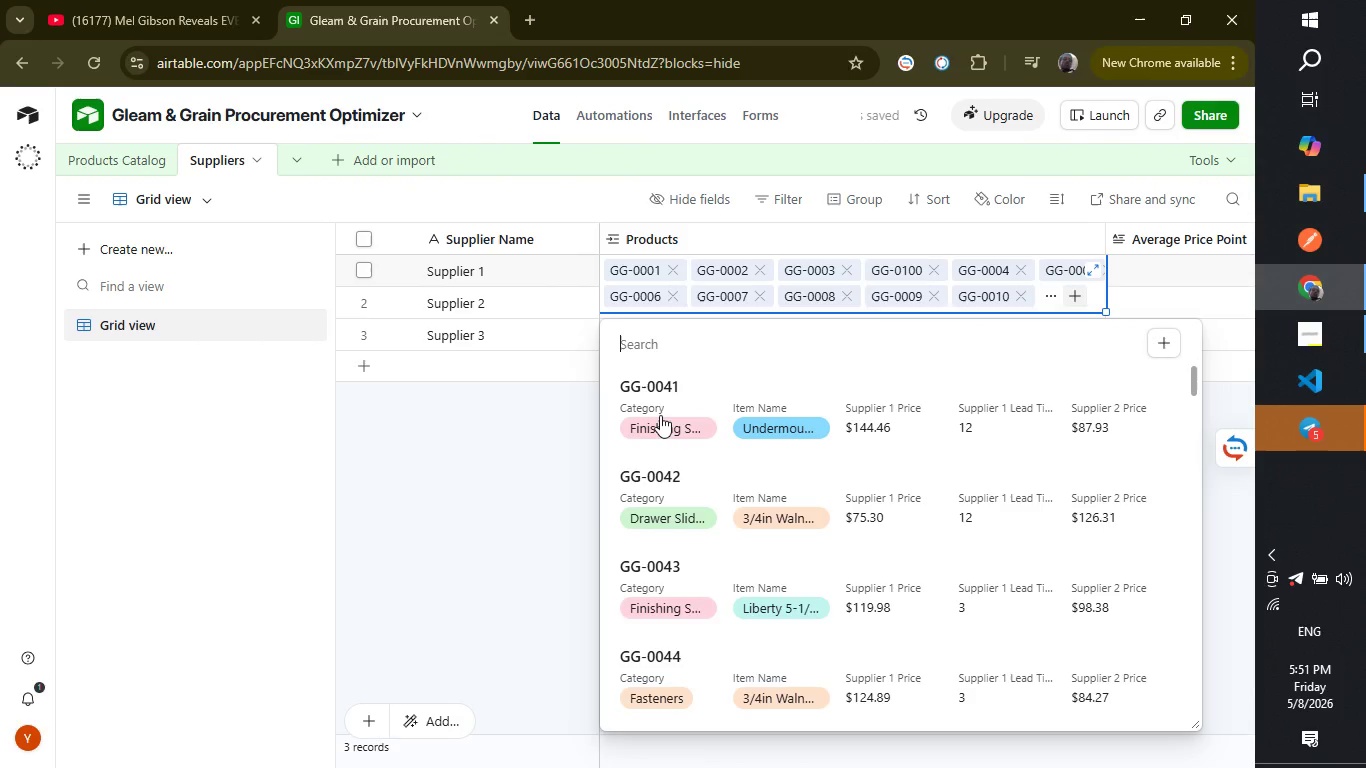 
left_click([661, 416])
 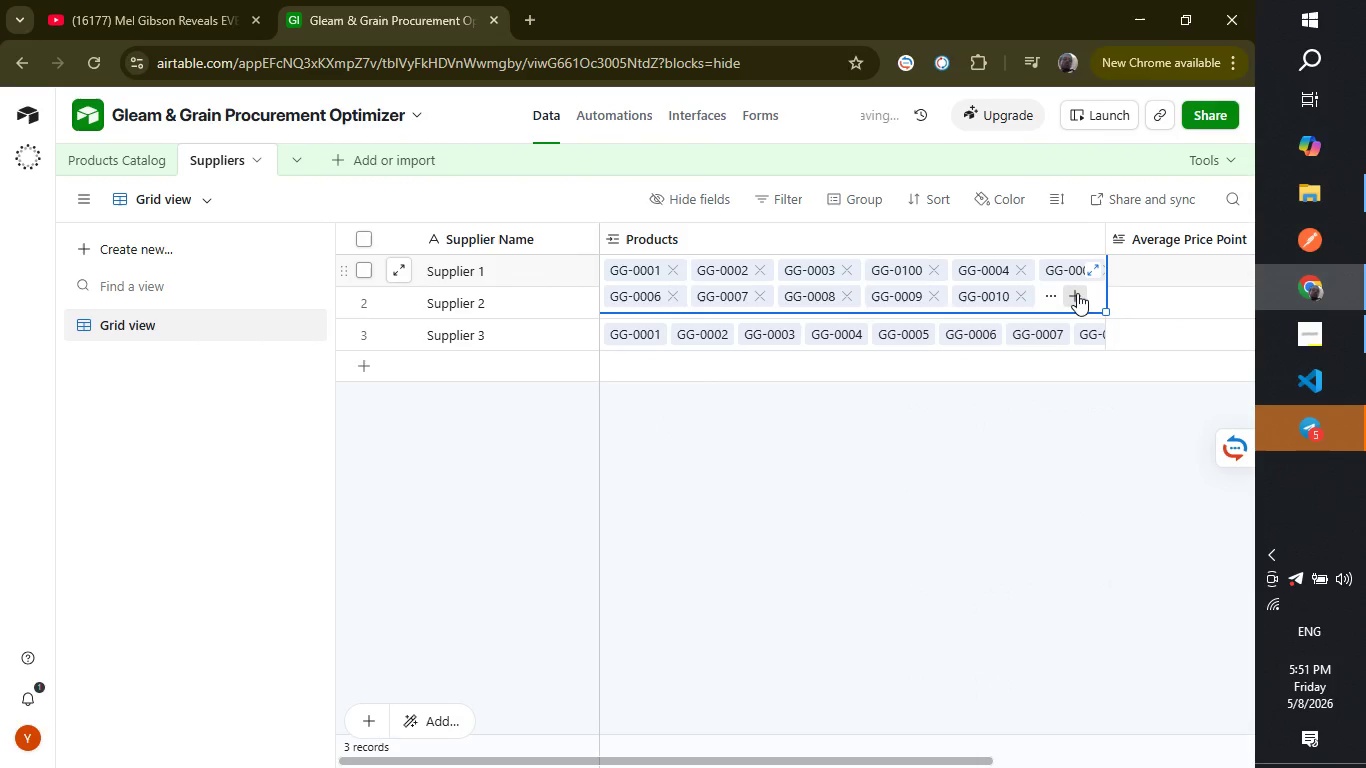 
left_click([1077, 293])
 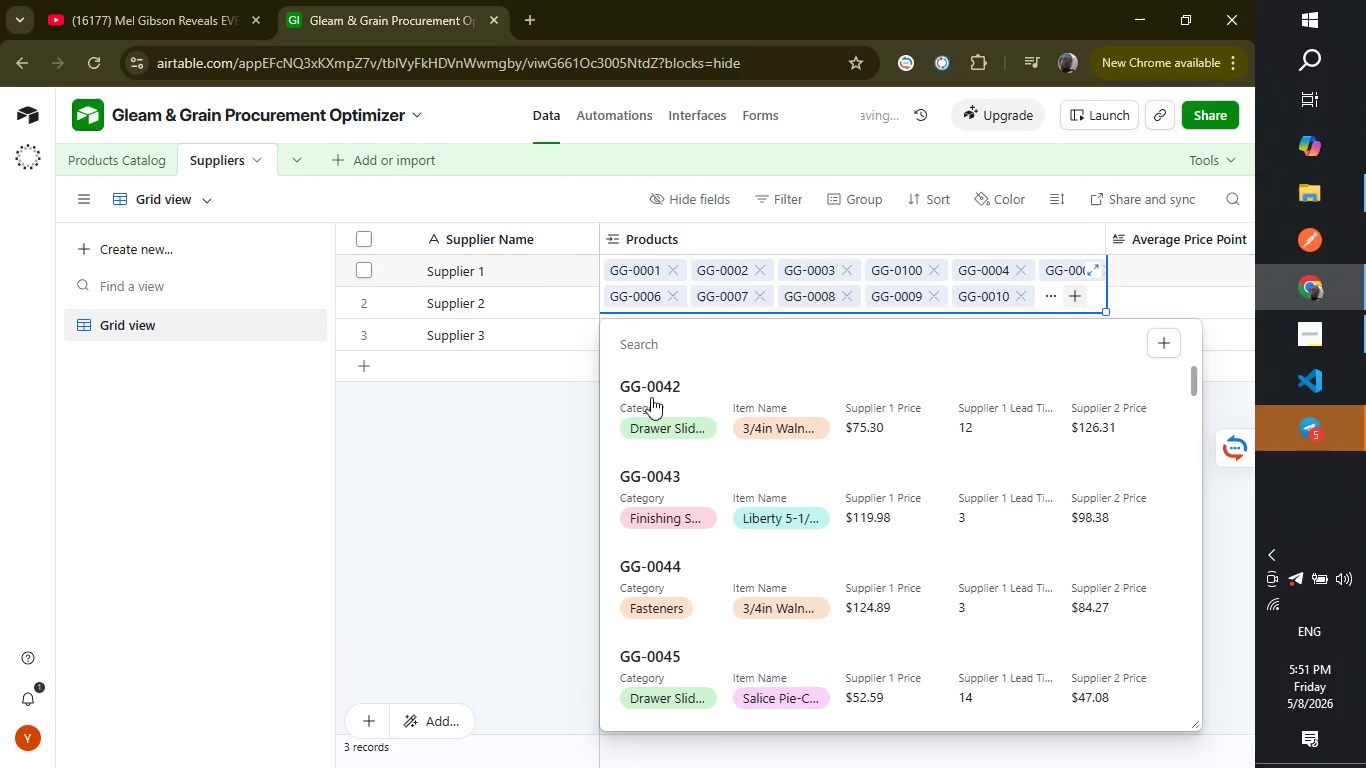 
left_click([651, 402])
 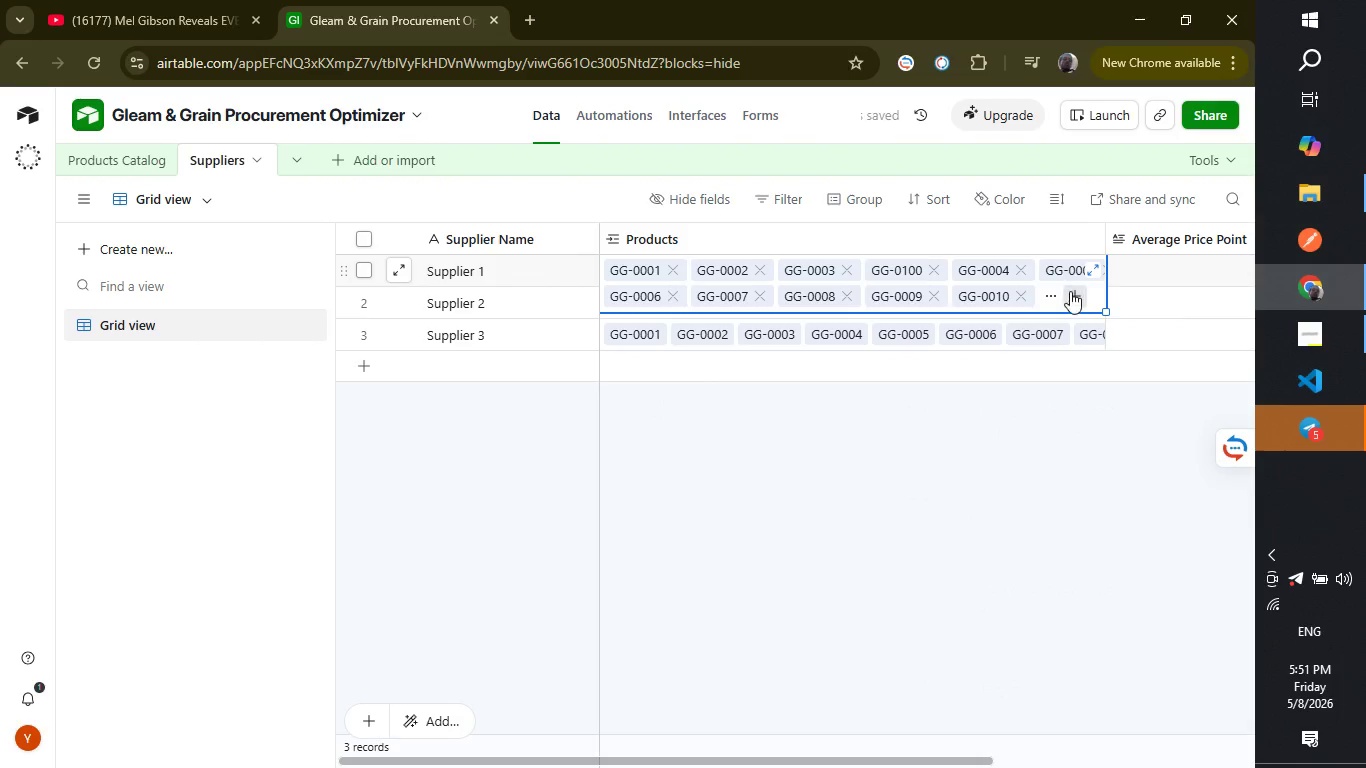 
left_click([1071, 292])
 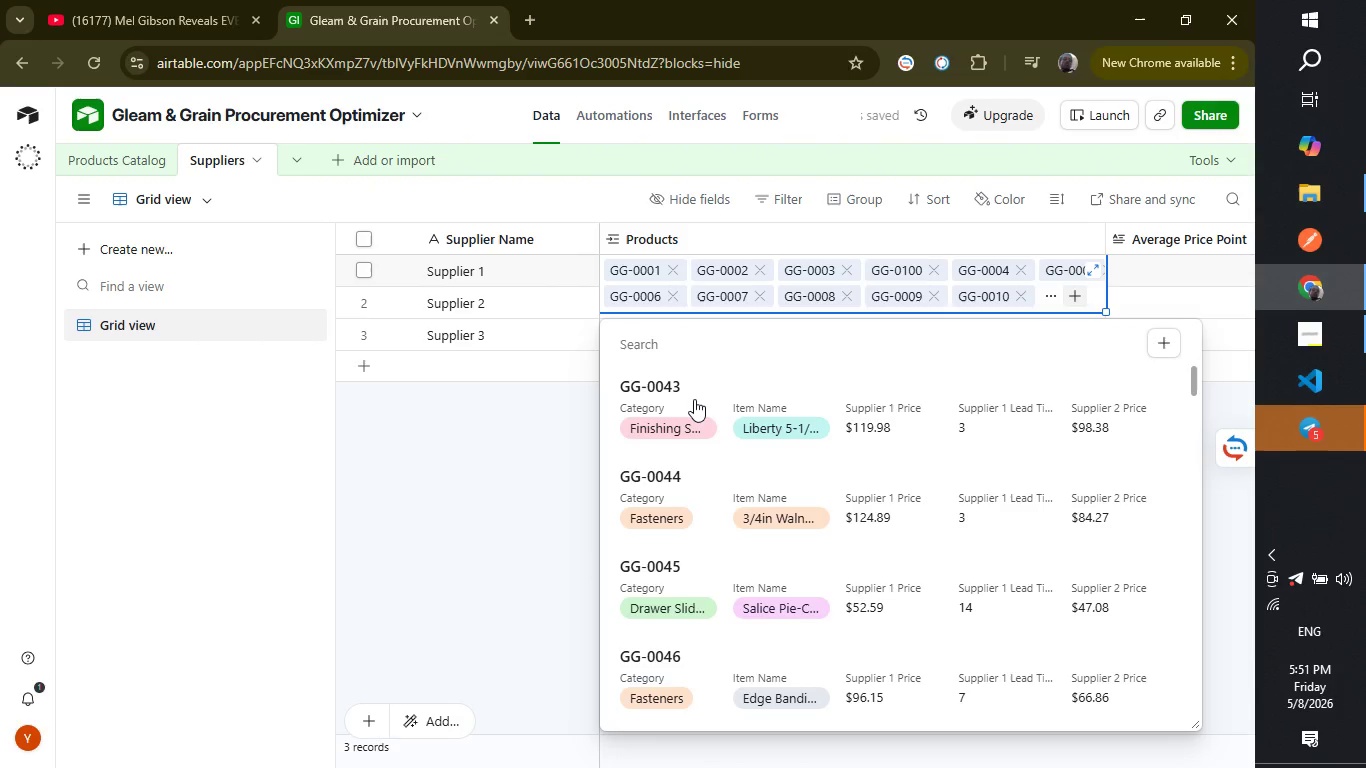 
left_click([694, 399])
 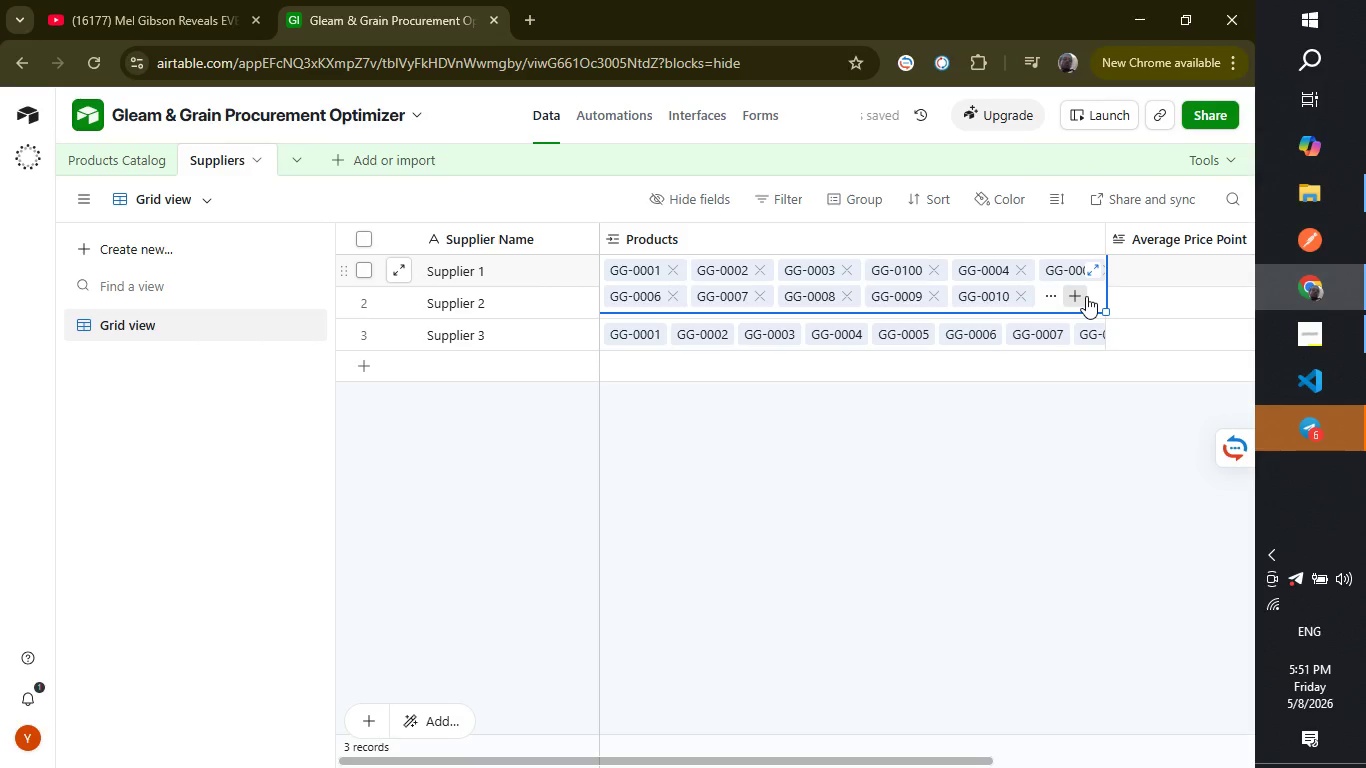 
left_click([1086, 296])
 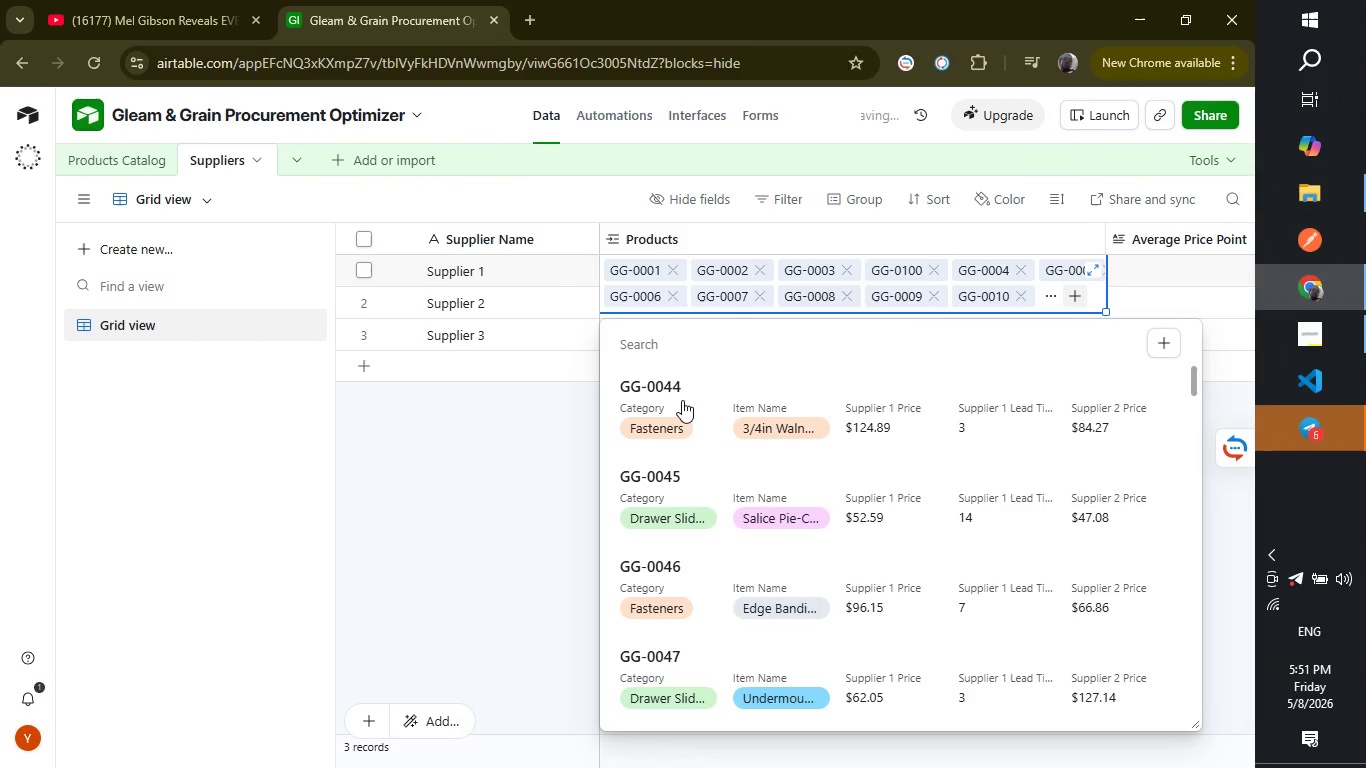 
left_click([681, 406])
 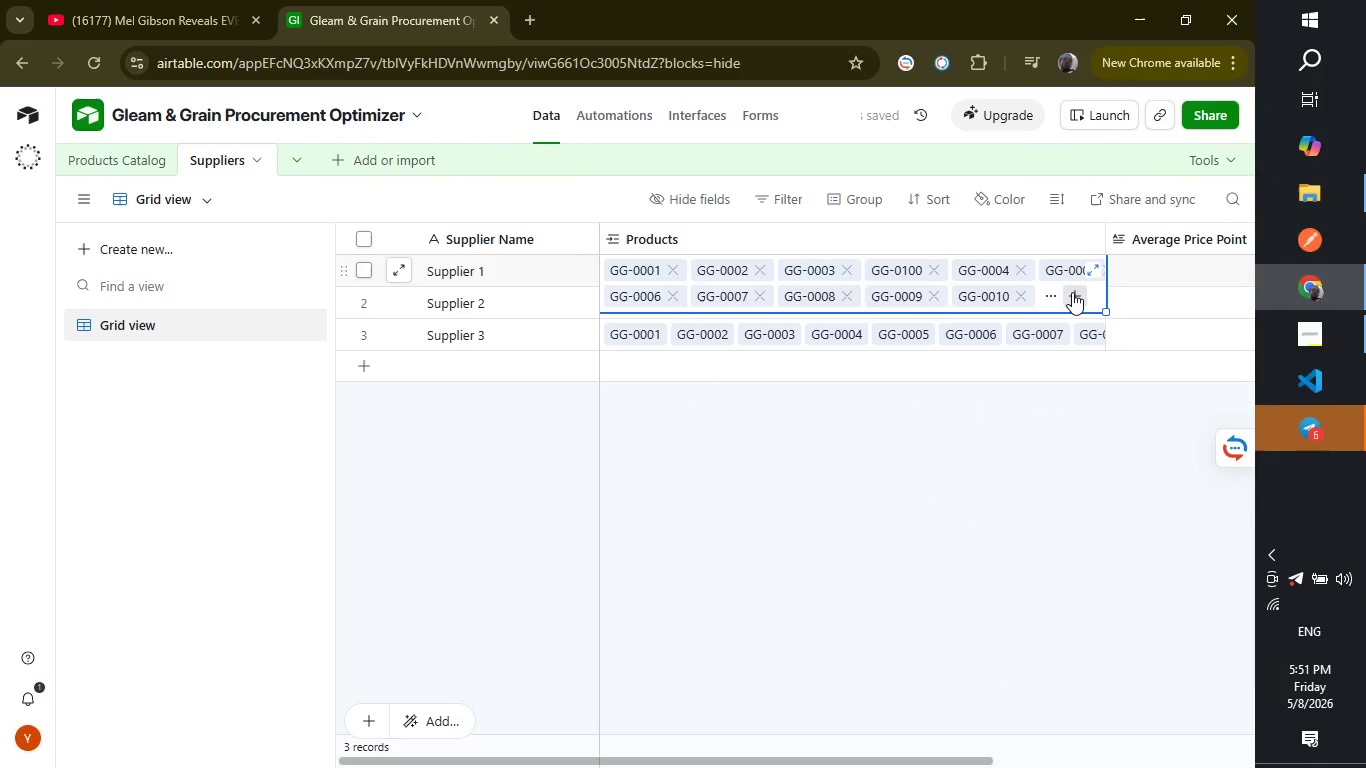 
left_click([1072, 292])
 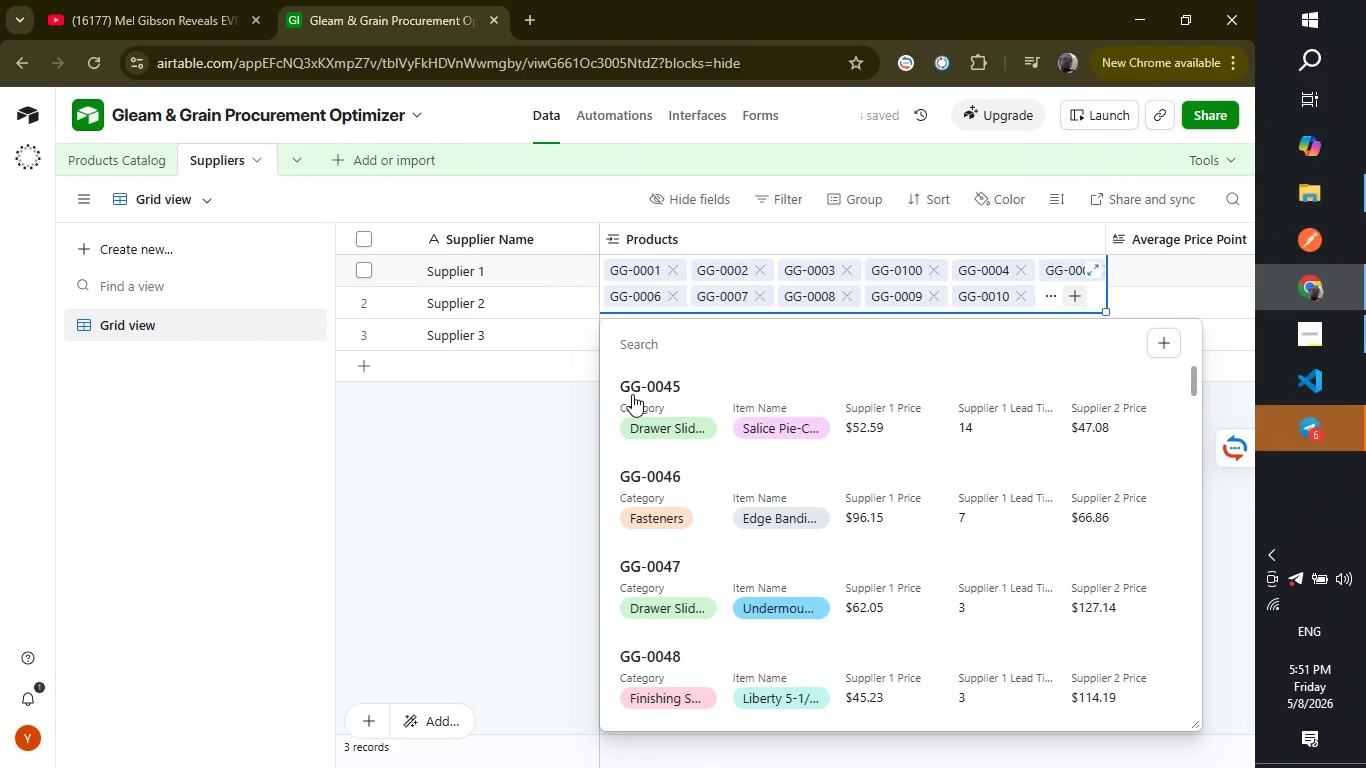 
left_click([632, 394])
 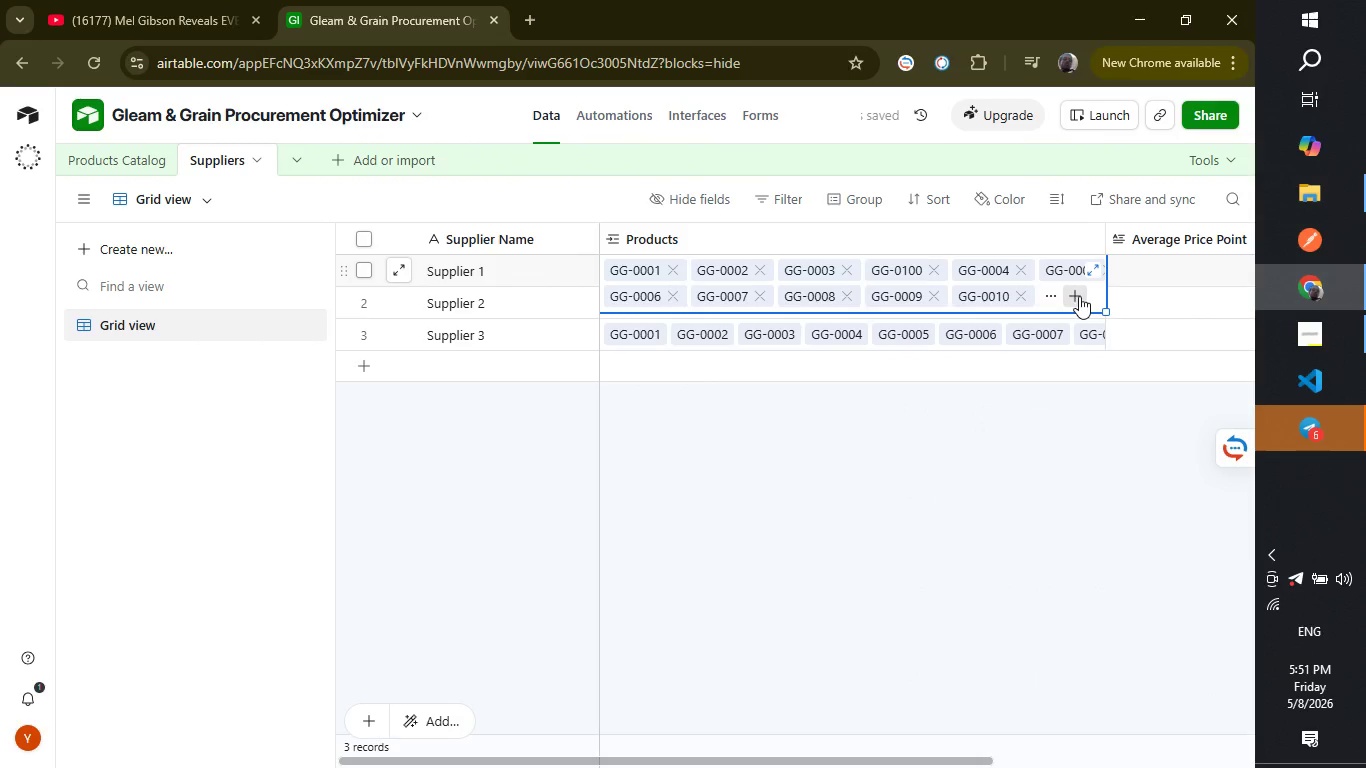 
left_click([1079, 296])
 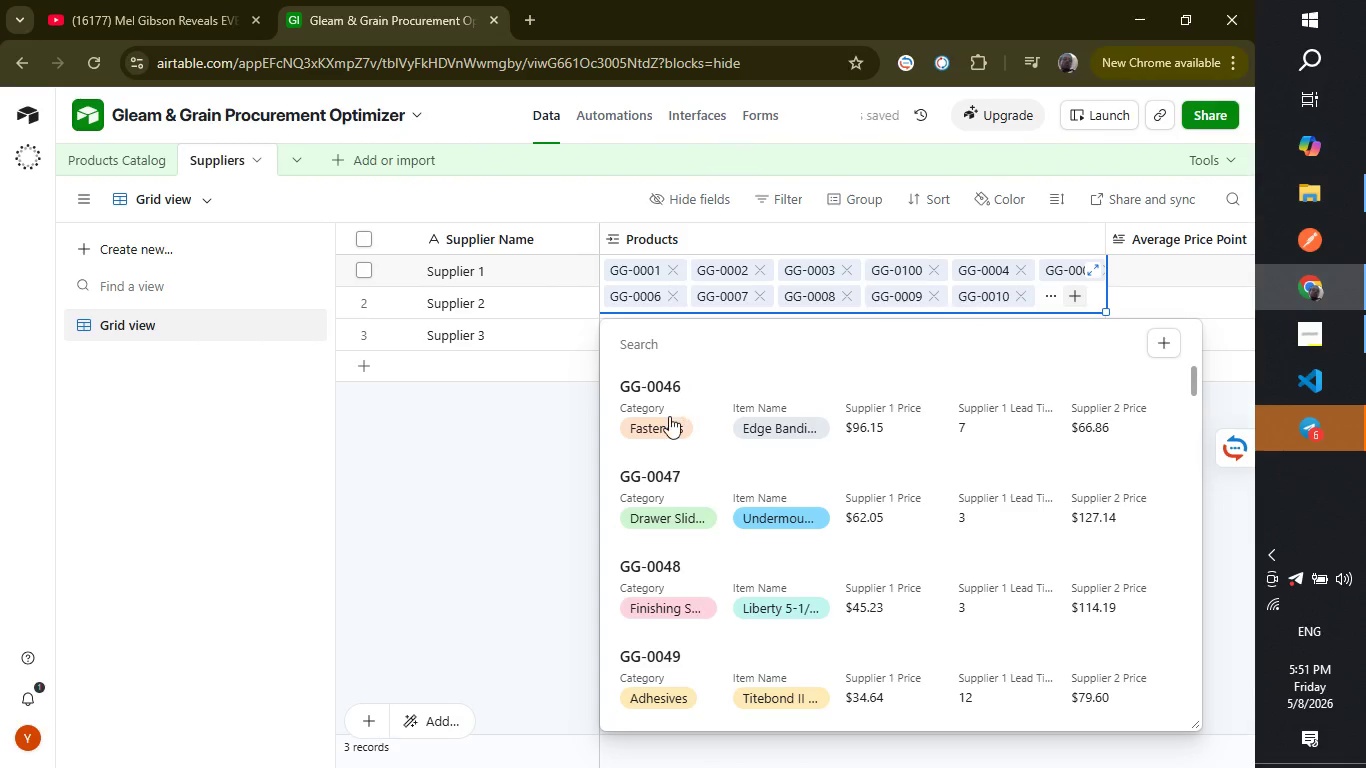 
left_click([669, 416])
 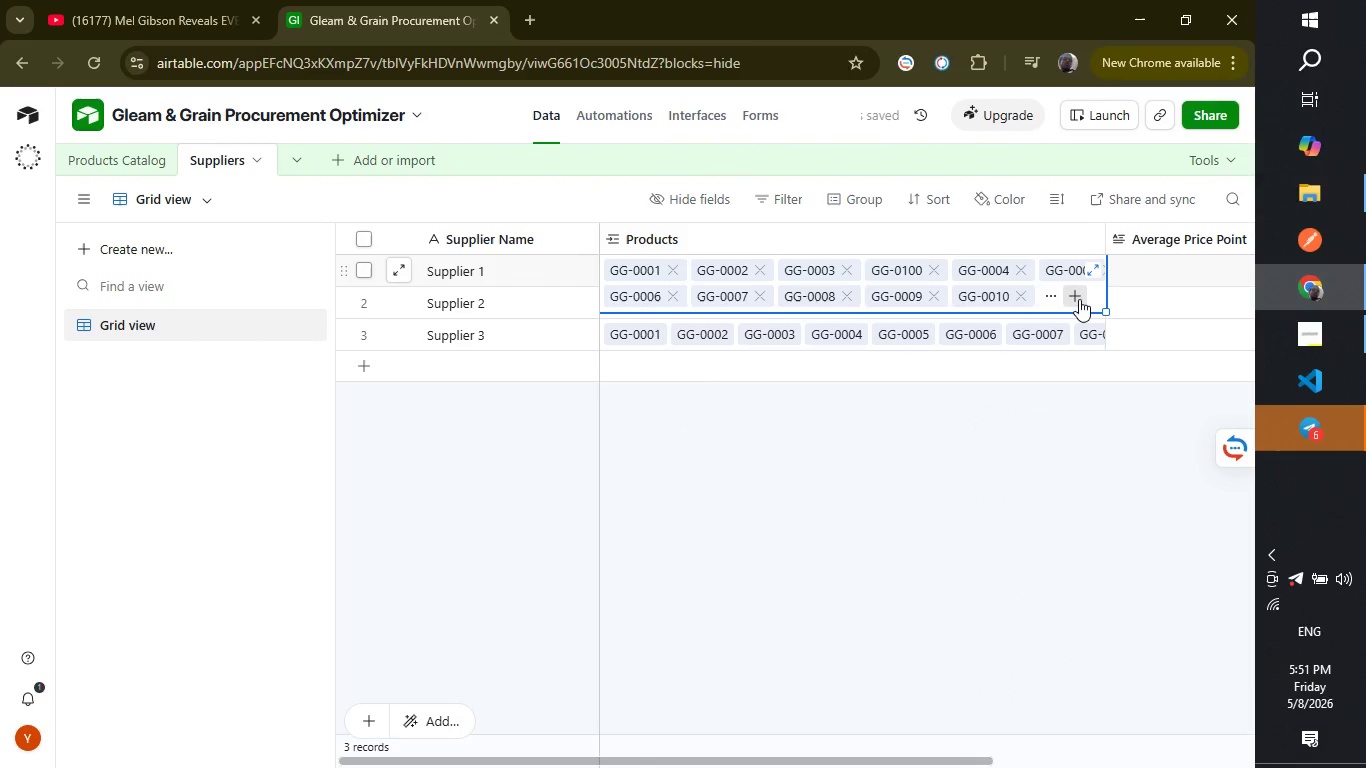 
left_click([1079, 296])
 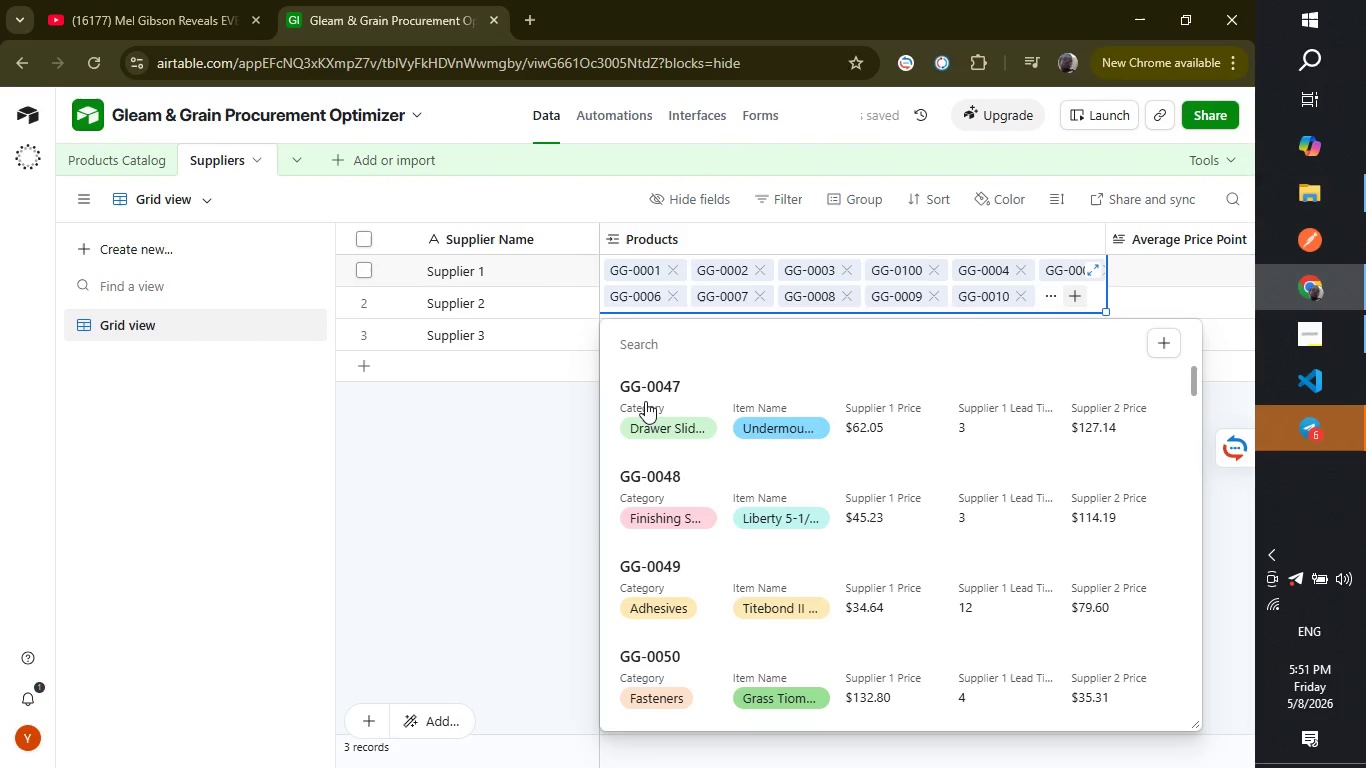 
left_click([645, 401])
 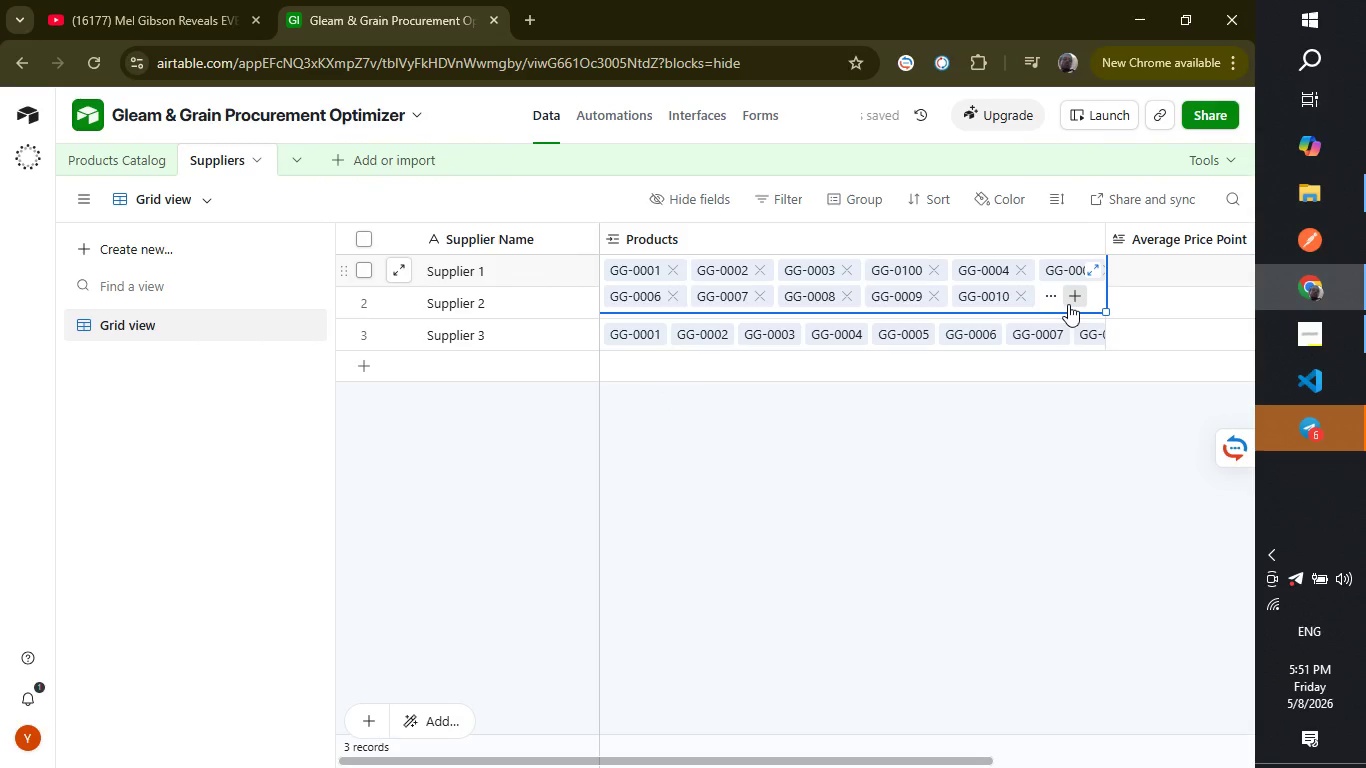 
left_click([1070, 304])
 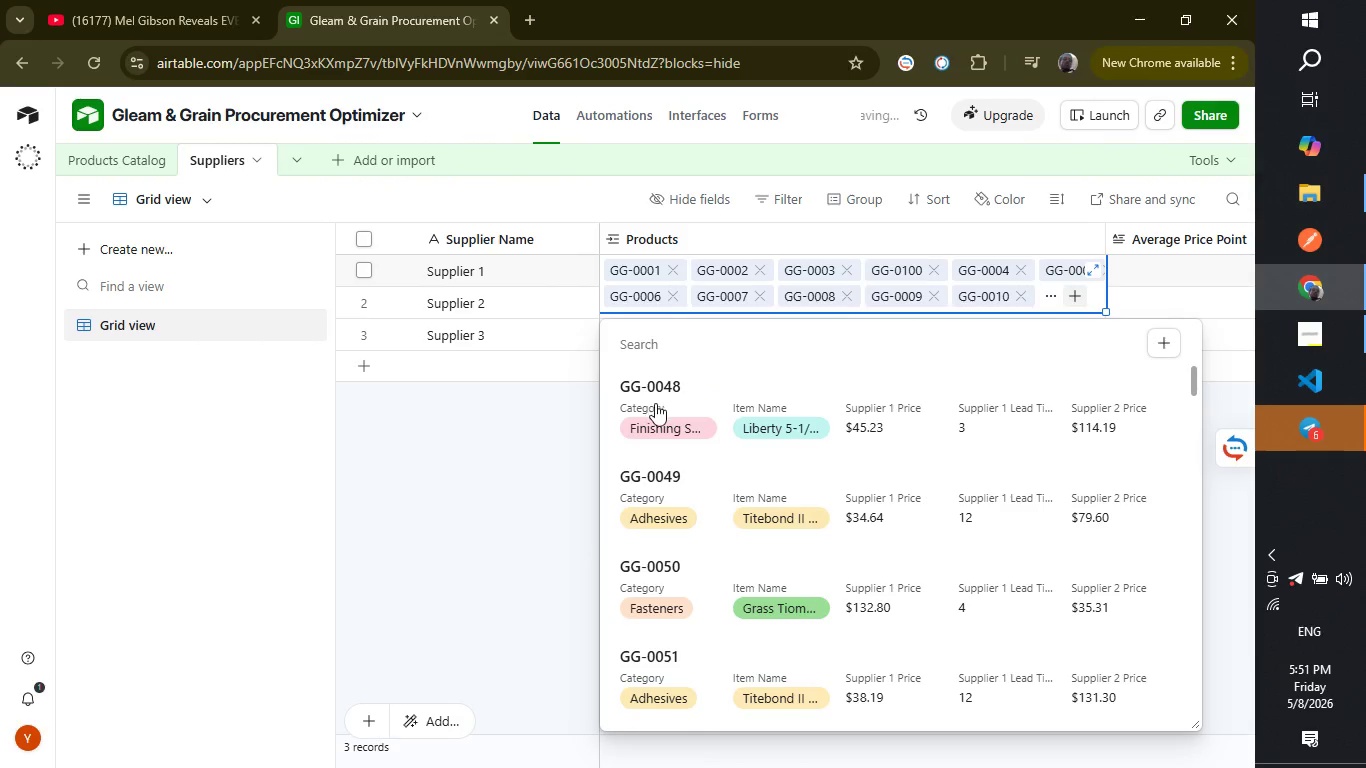 
left_click([655, 406])
 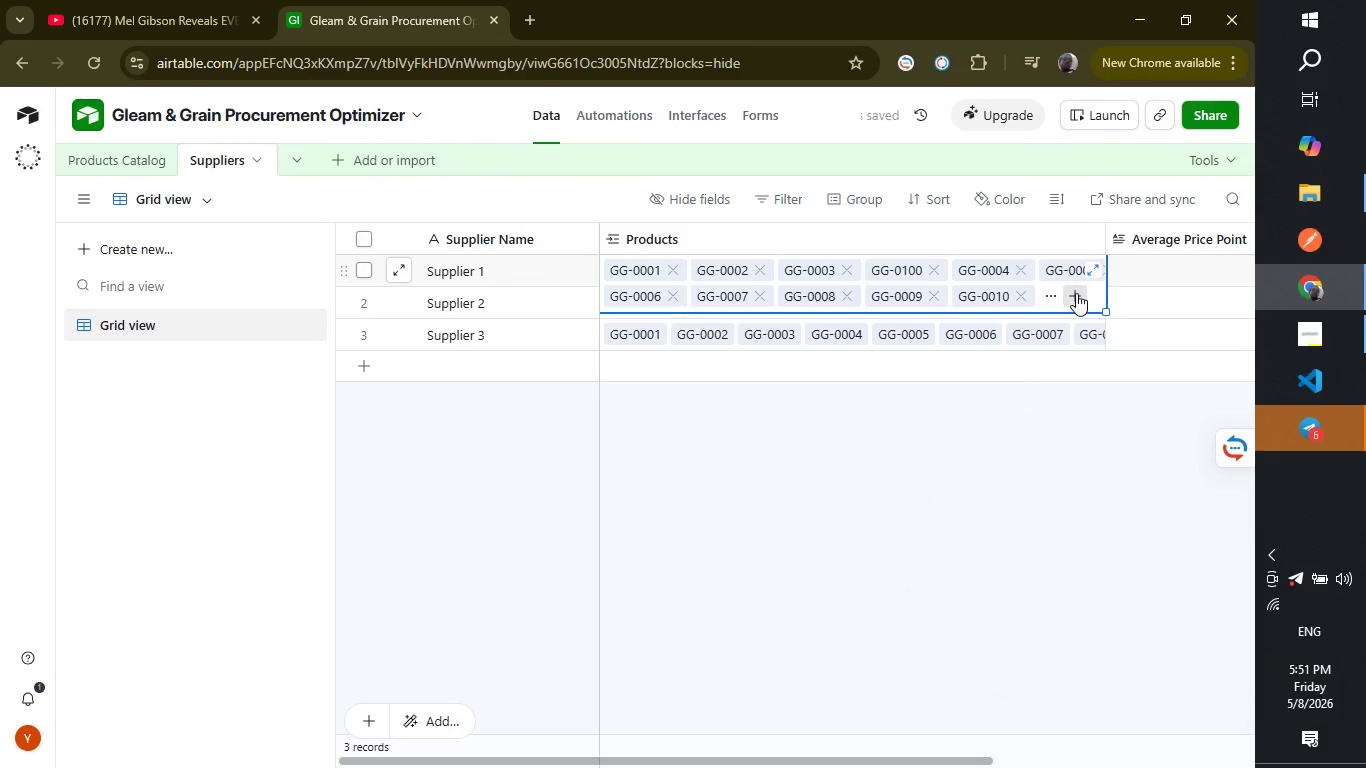 
left_click([1076, 293])
 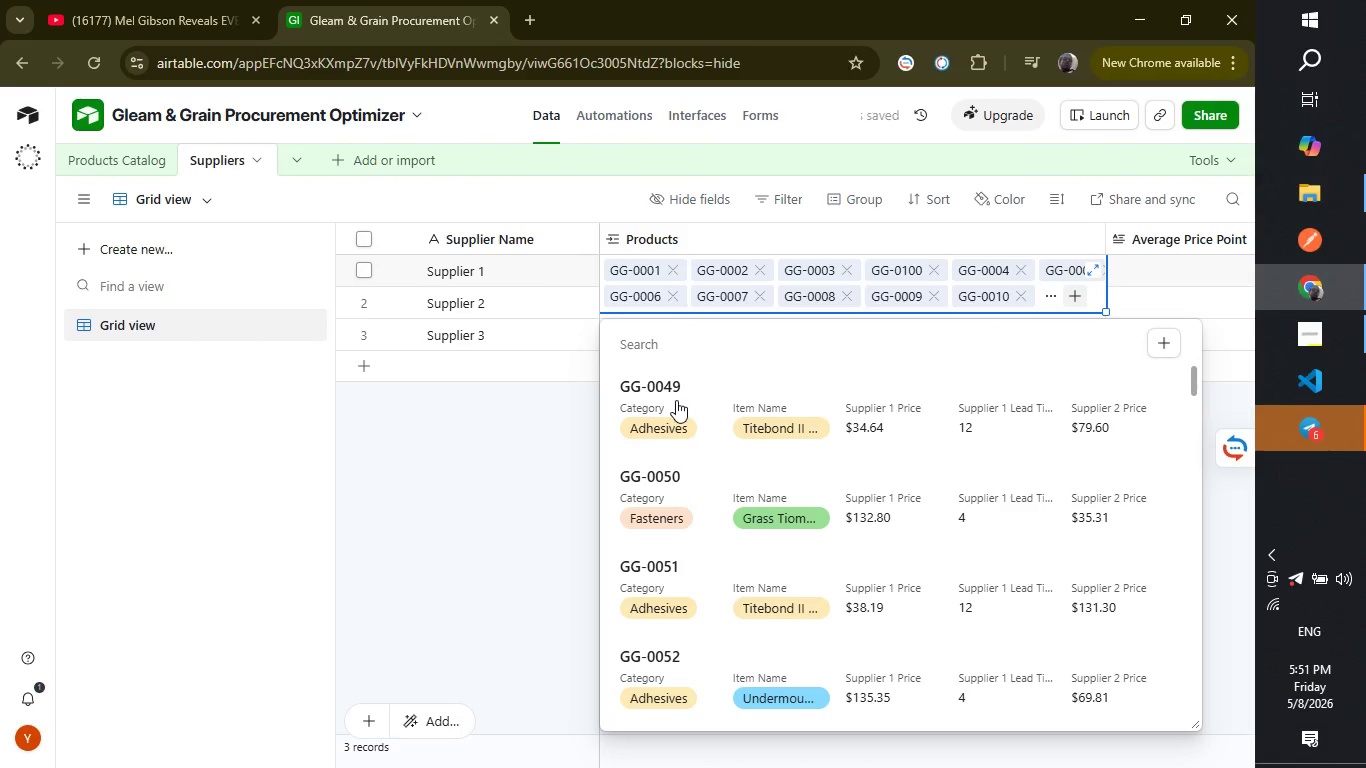 
left_click([676, 400])
 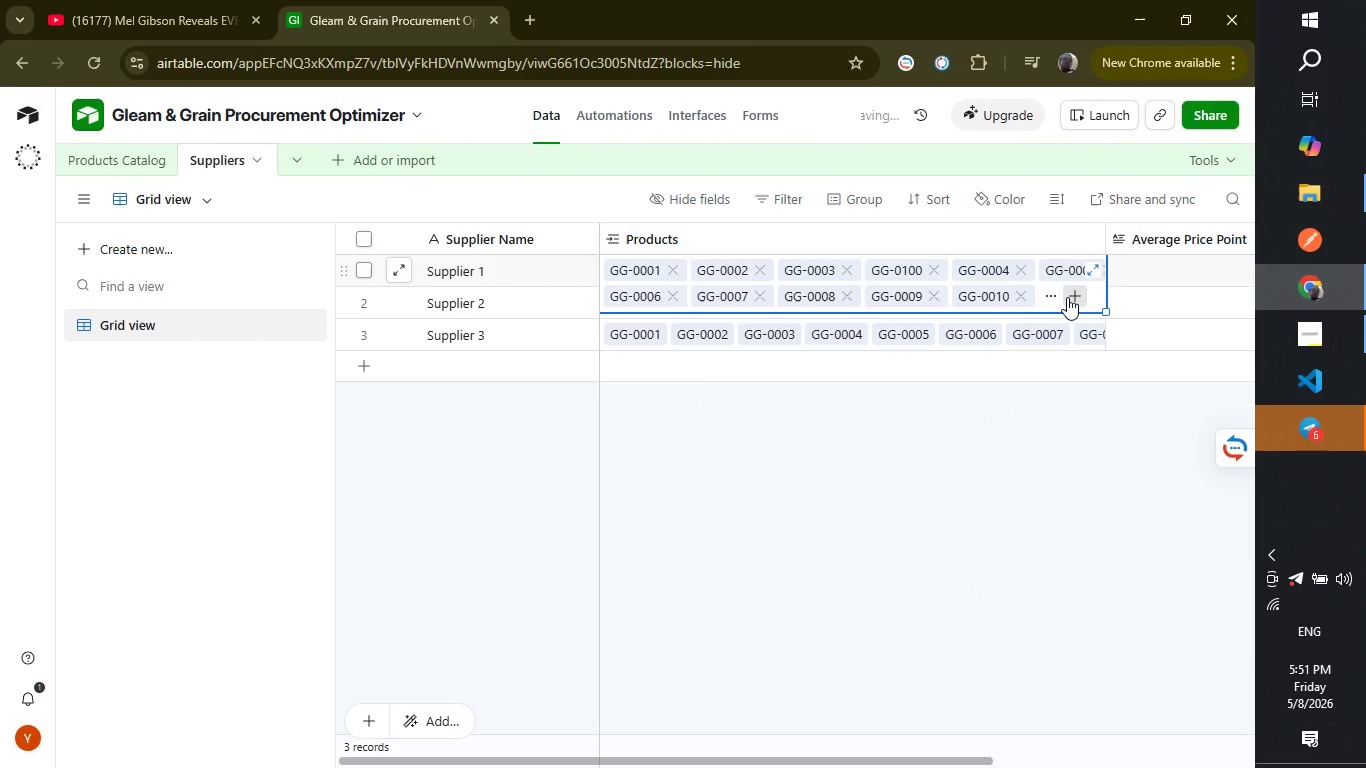 
left_click([1067, 298])
 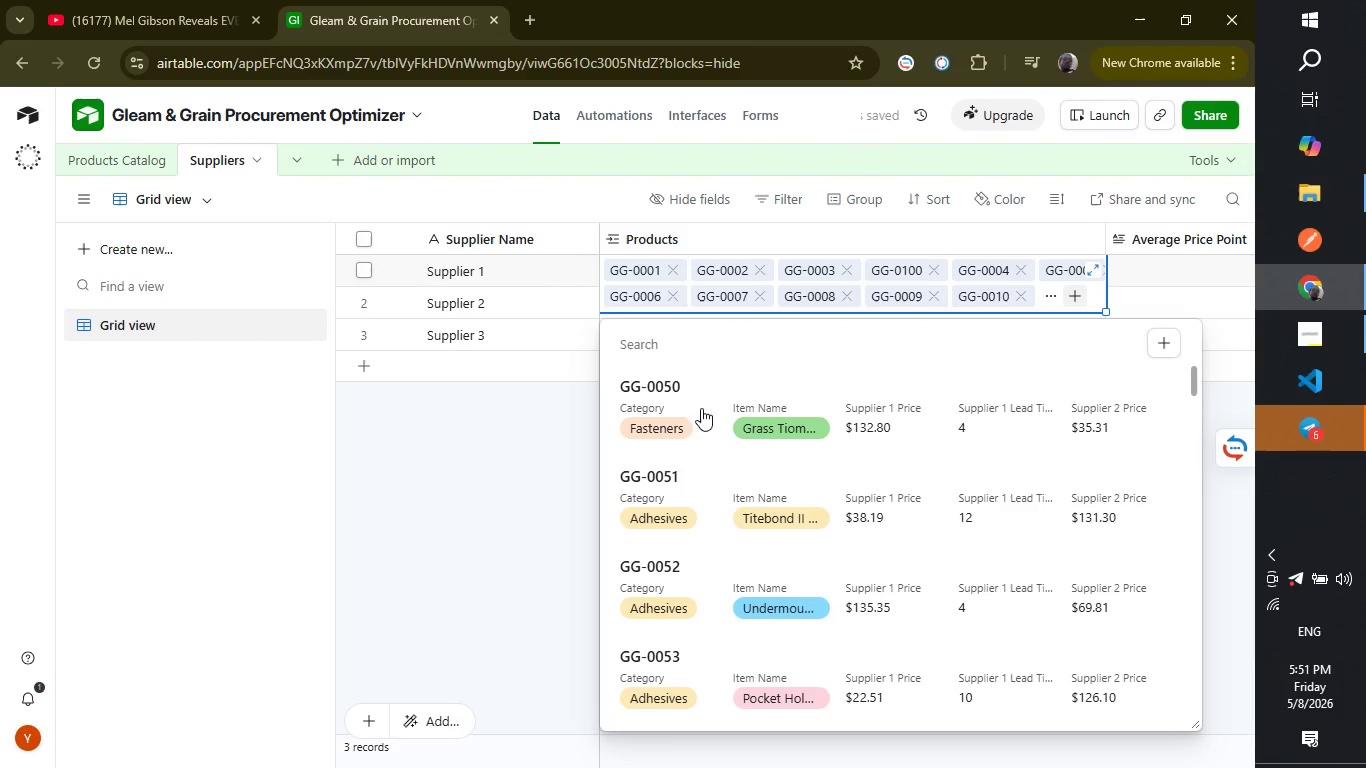 
left_click([695, 415])
 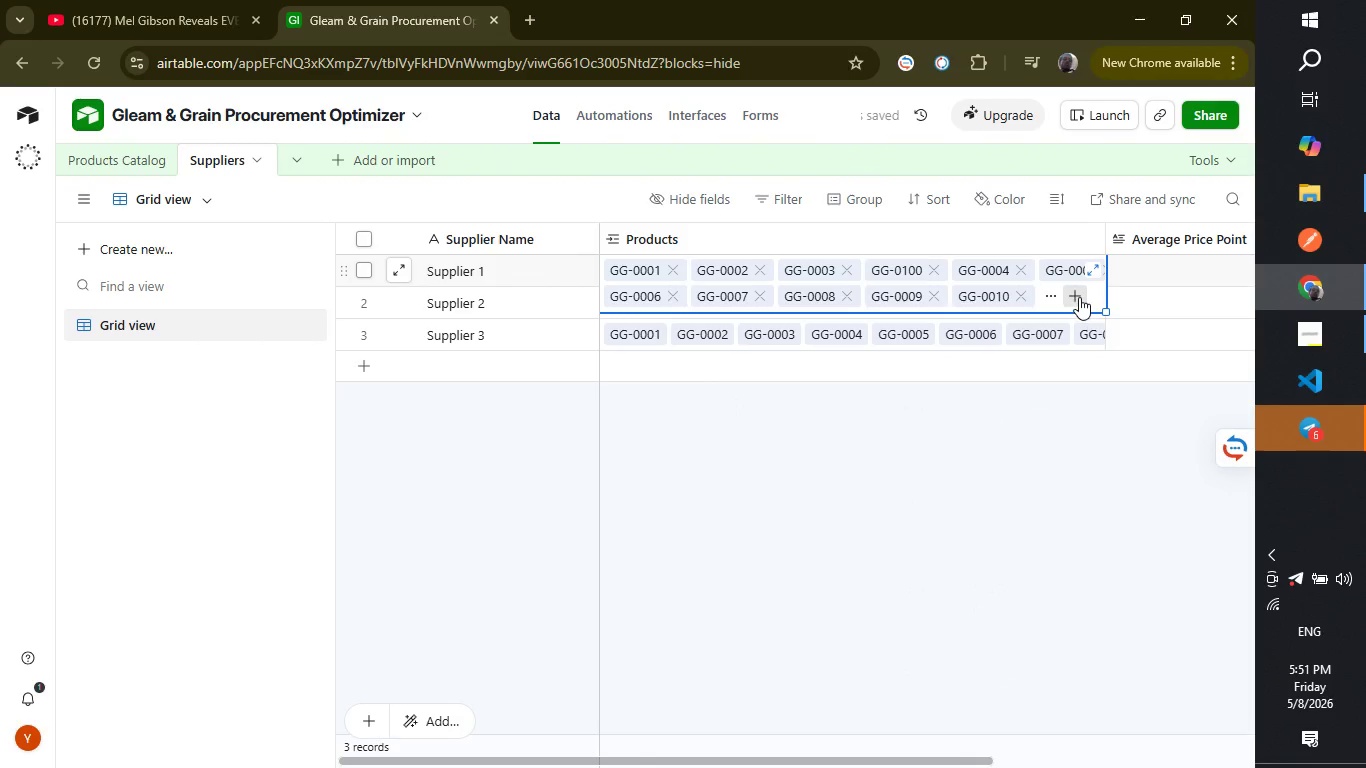 
left_click([1079, 297])
 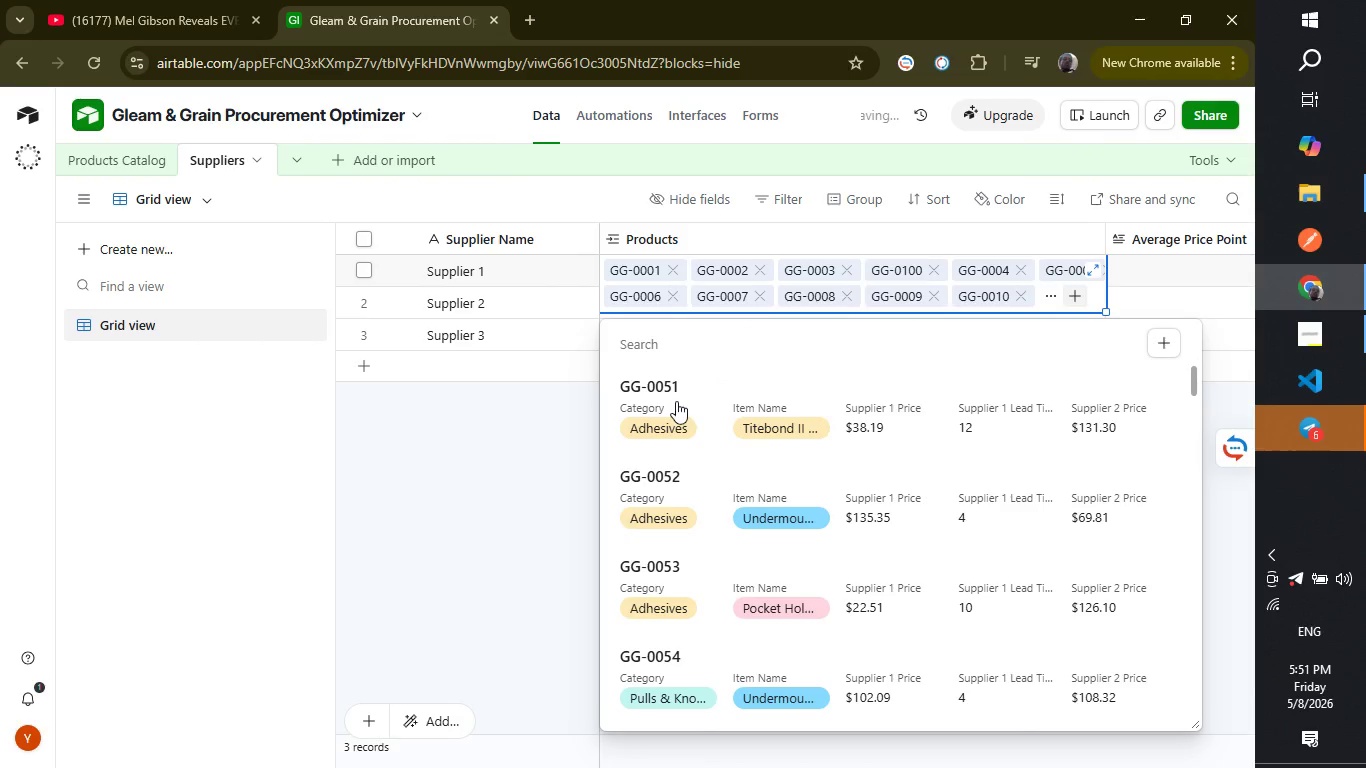 
left_click([673, 404])
 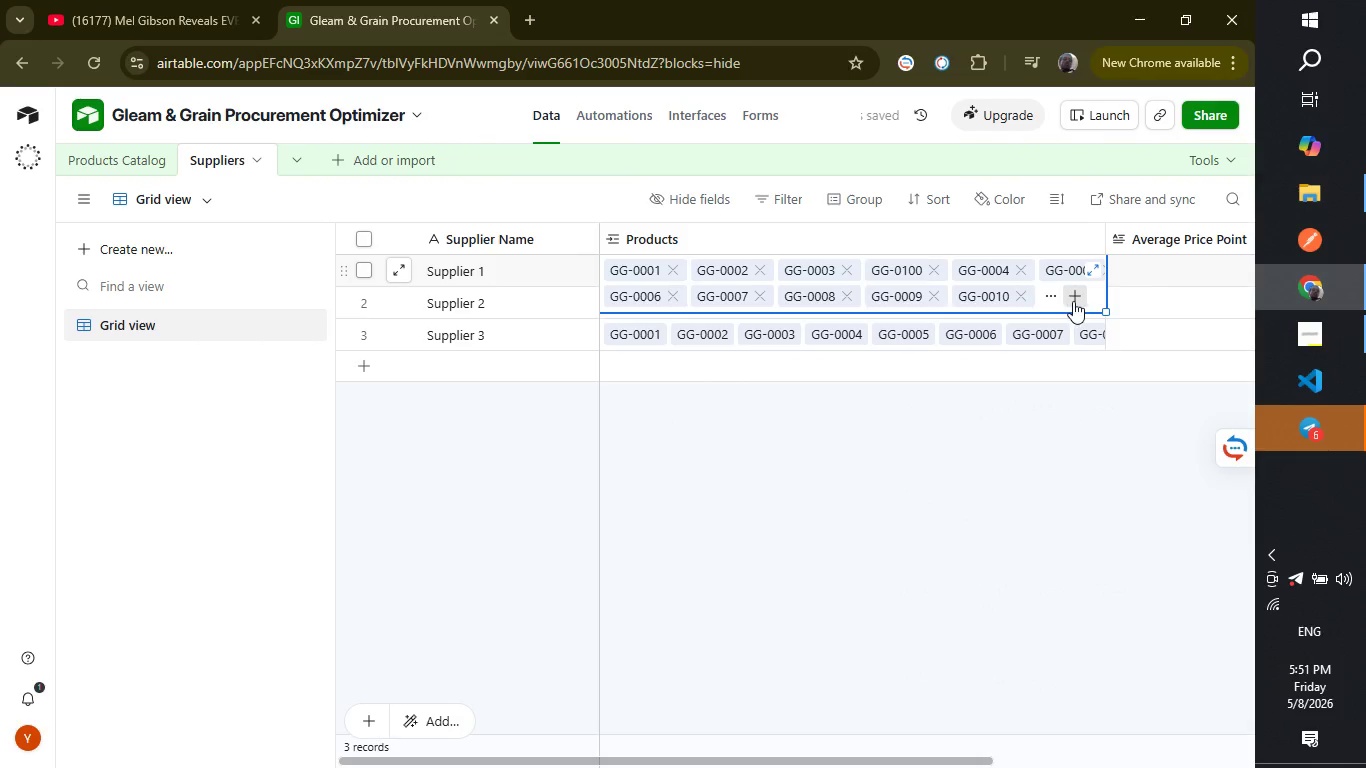 
left_click([1073, 300])
 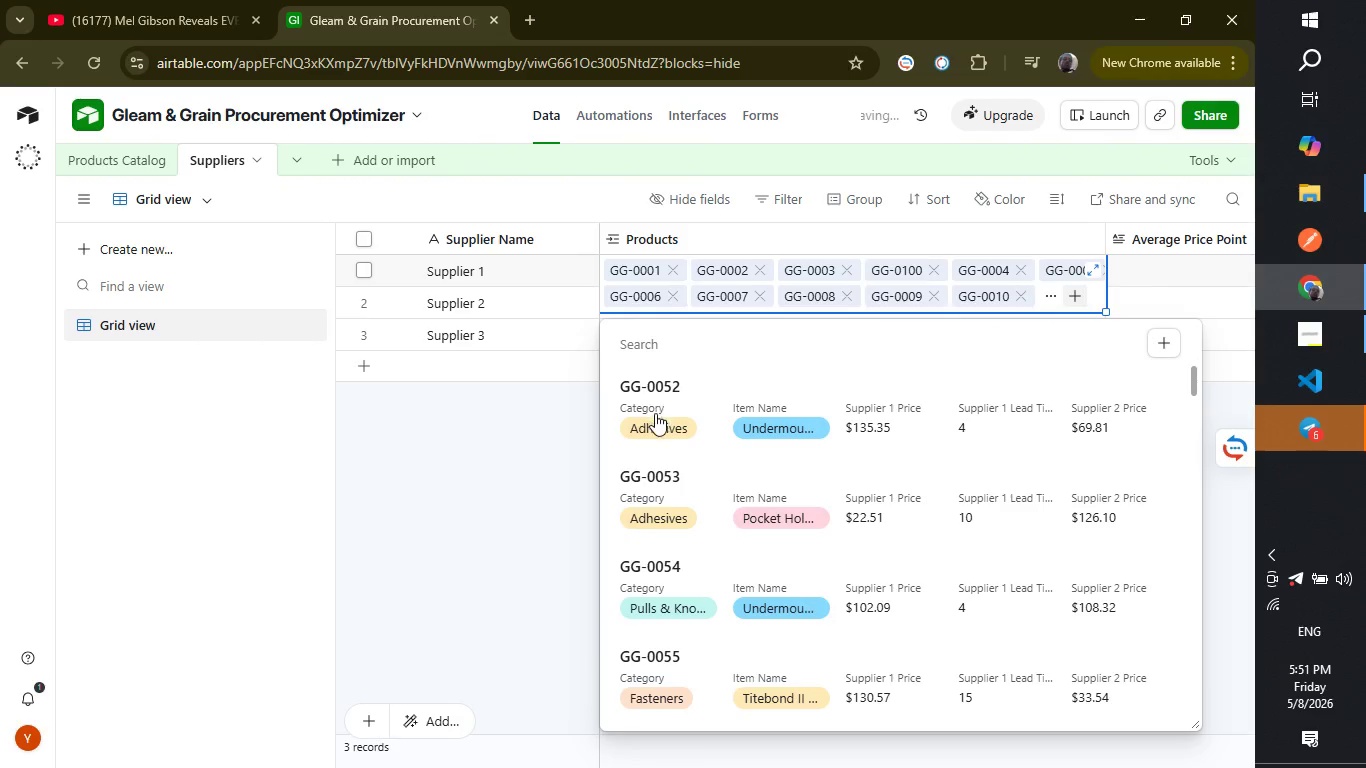 
left_click([654, 414])
 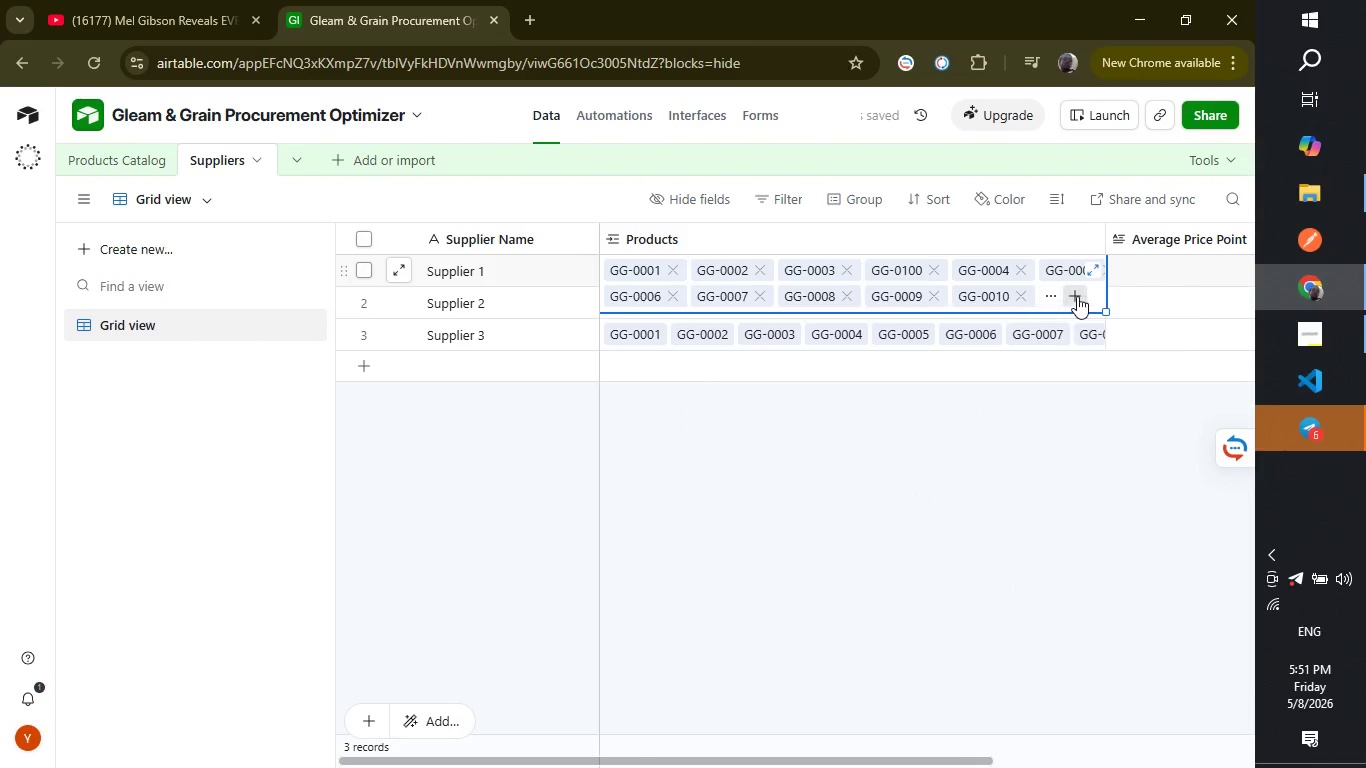 
left_click([1075, 296])
 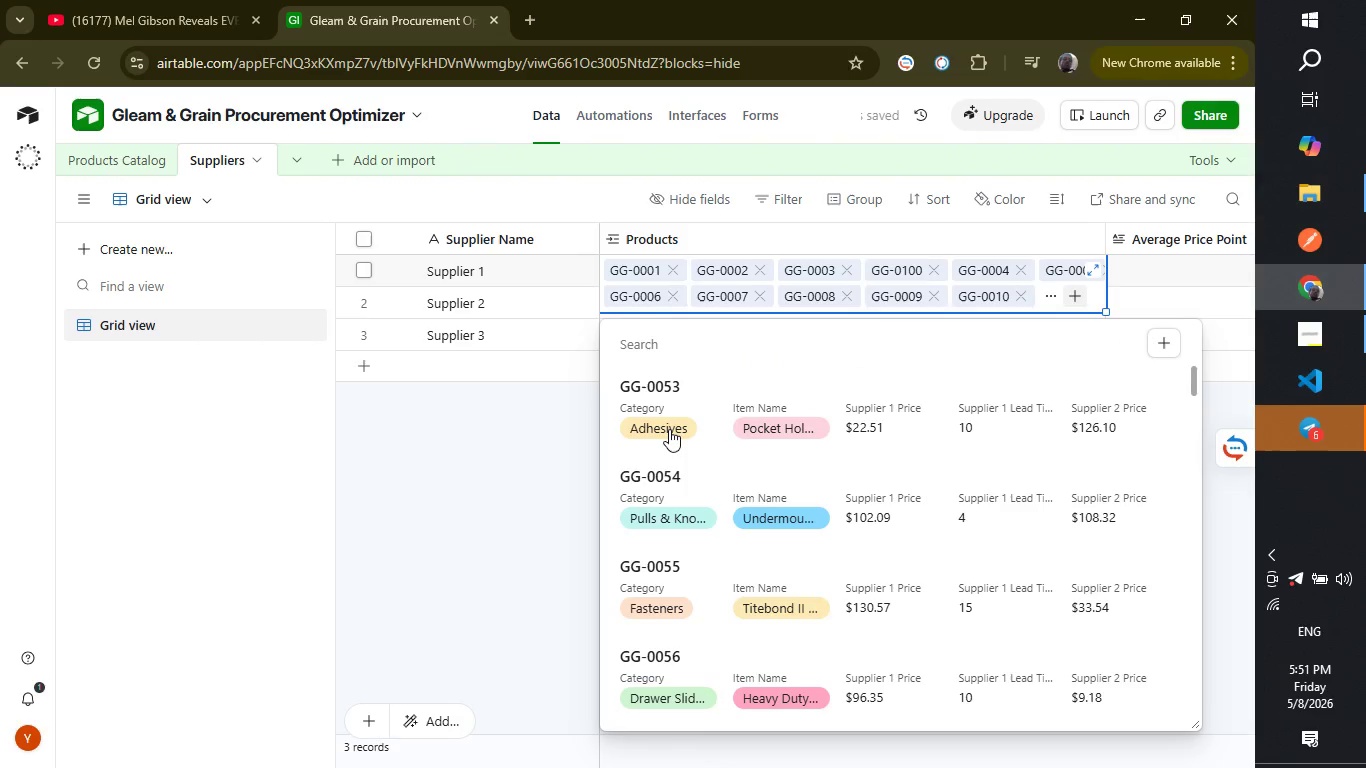 
left_click([669, 429])
 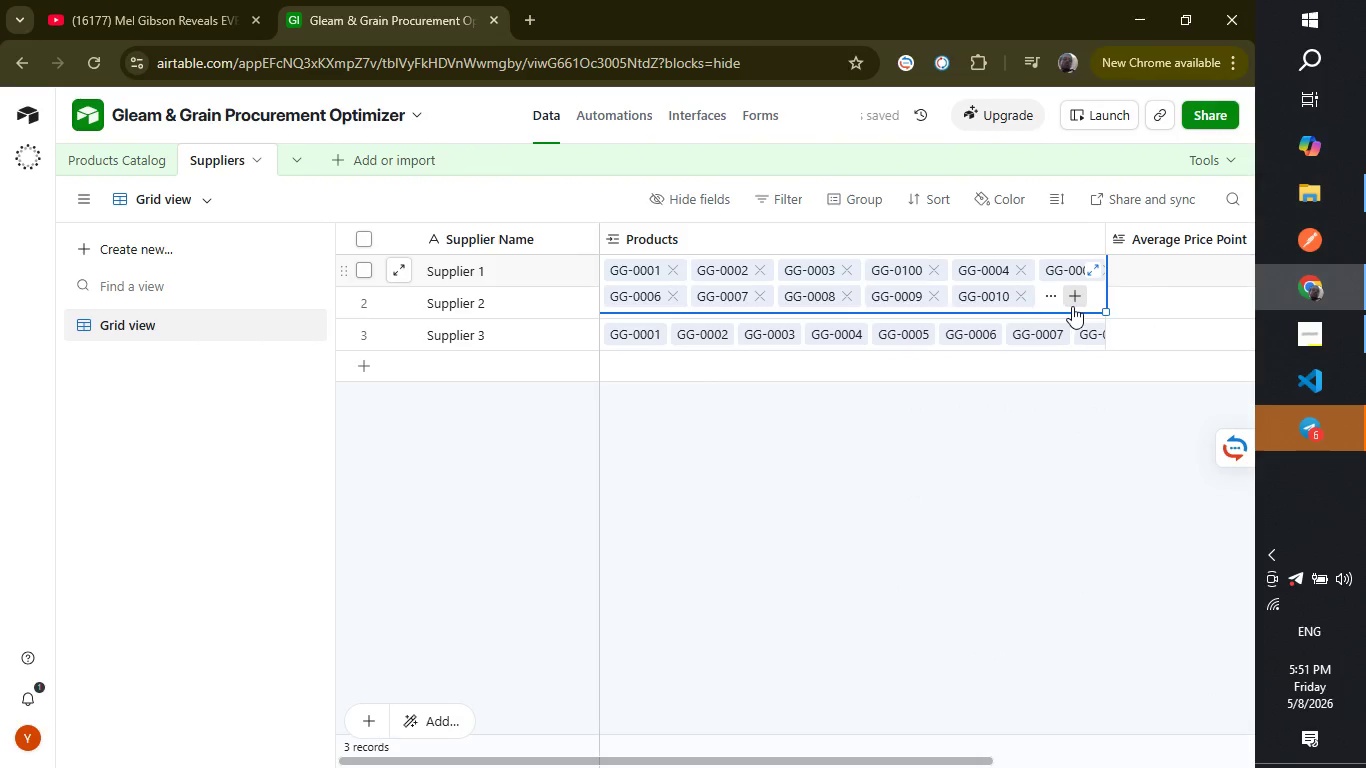 
left_click([1073, 302])
 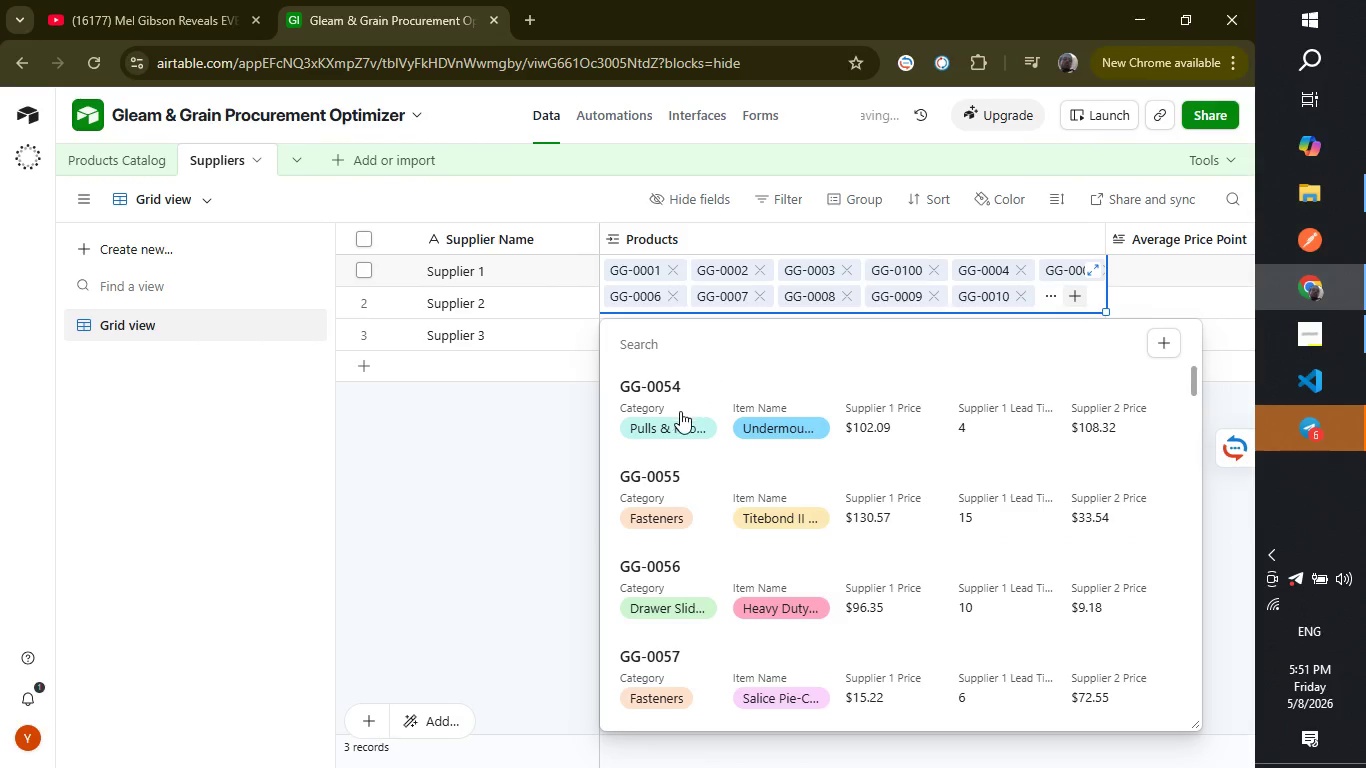 
left_click([678, 413])
 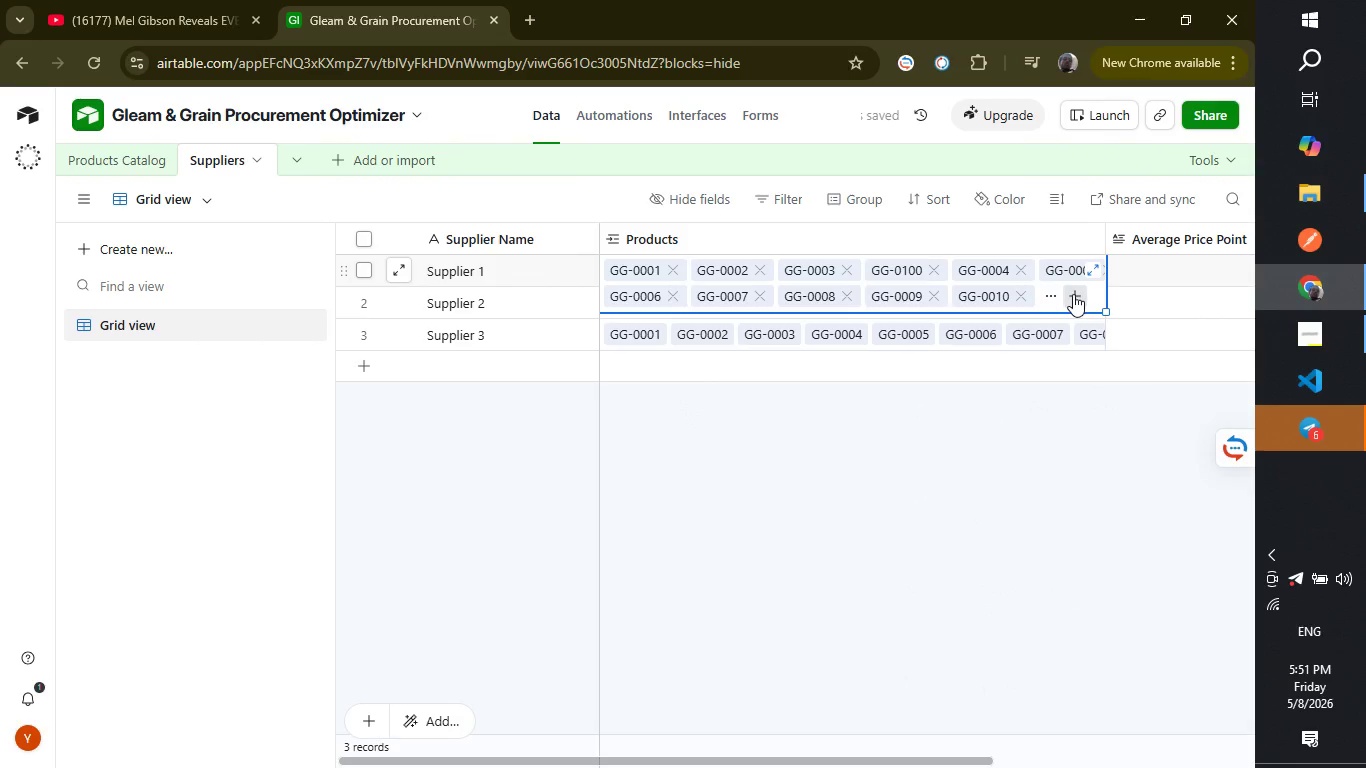 
left_click([1073, 294])
 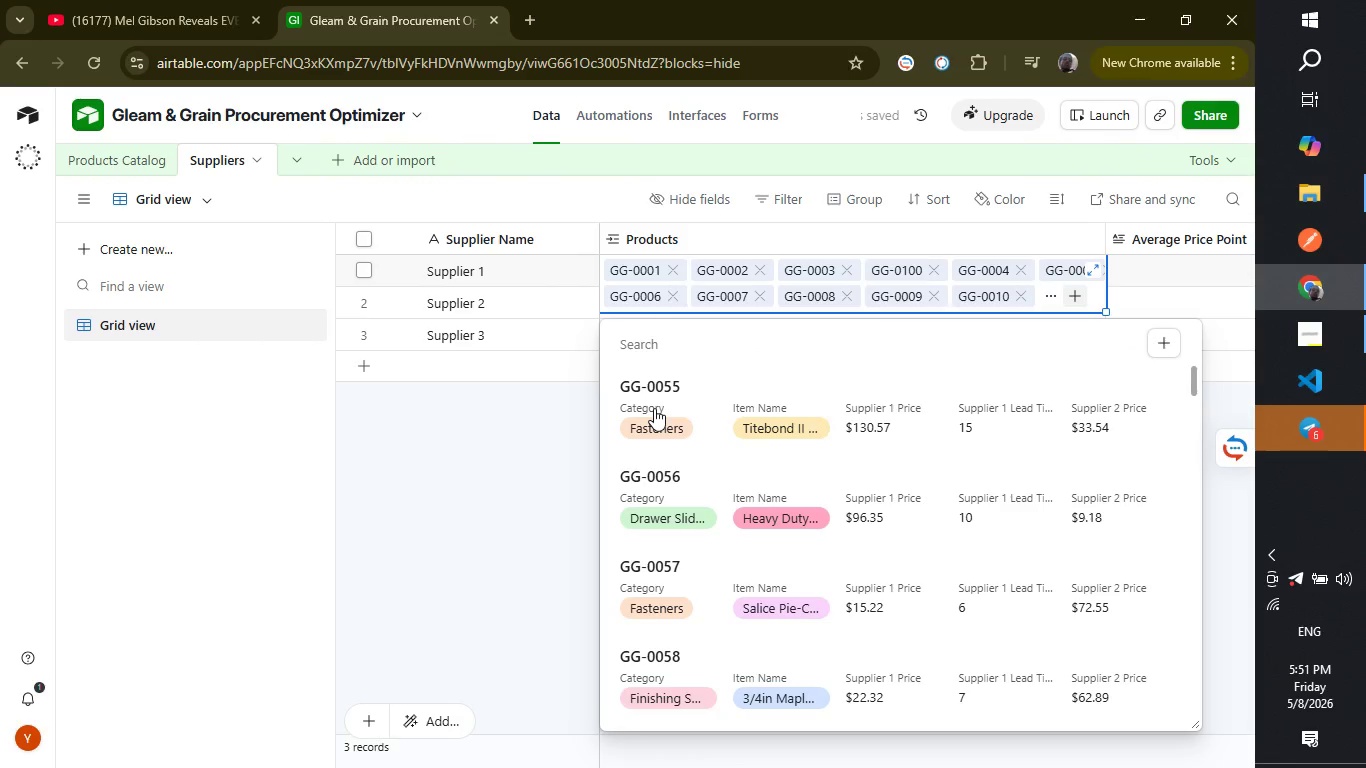 
left_click([654, 408])
 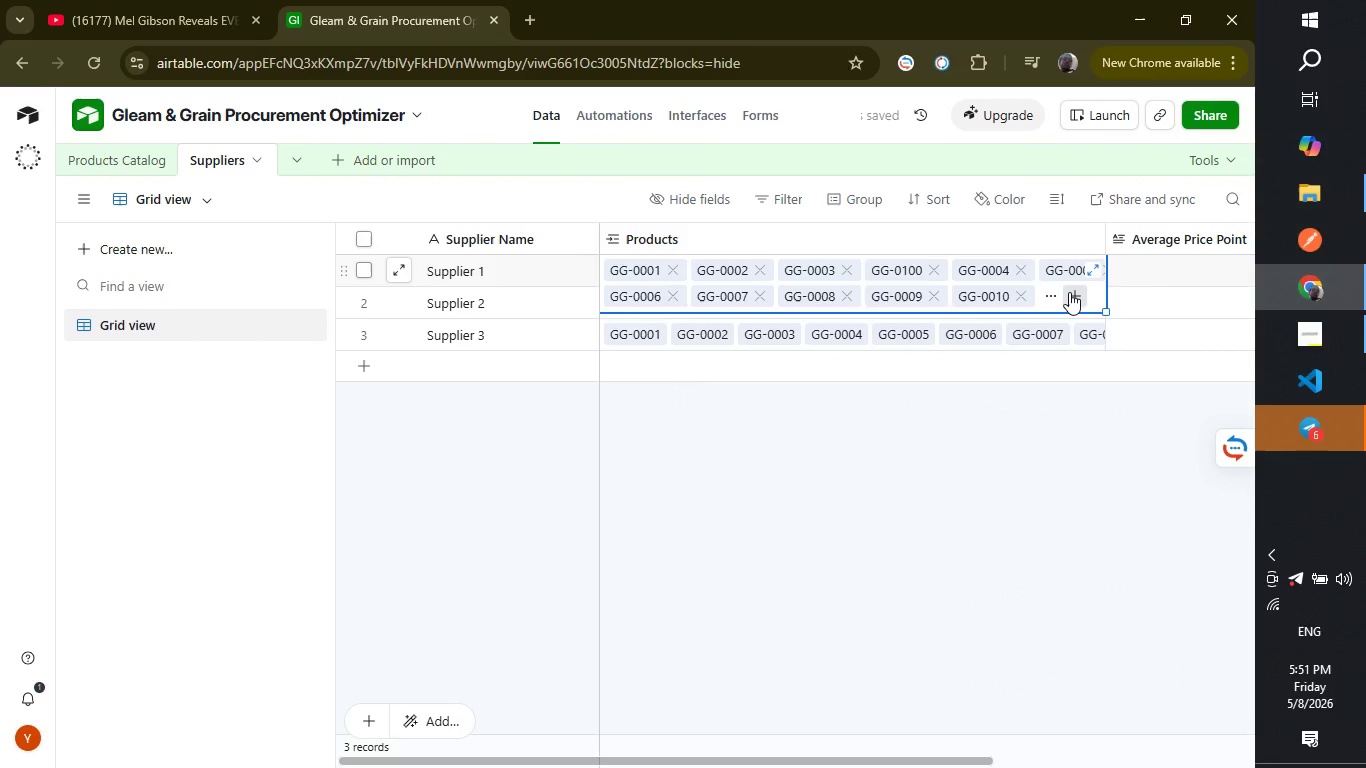 
left_click([1069, 292])
 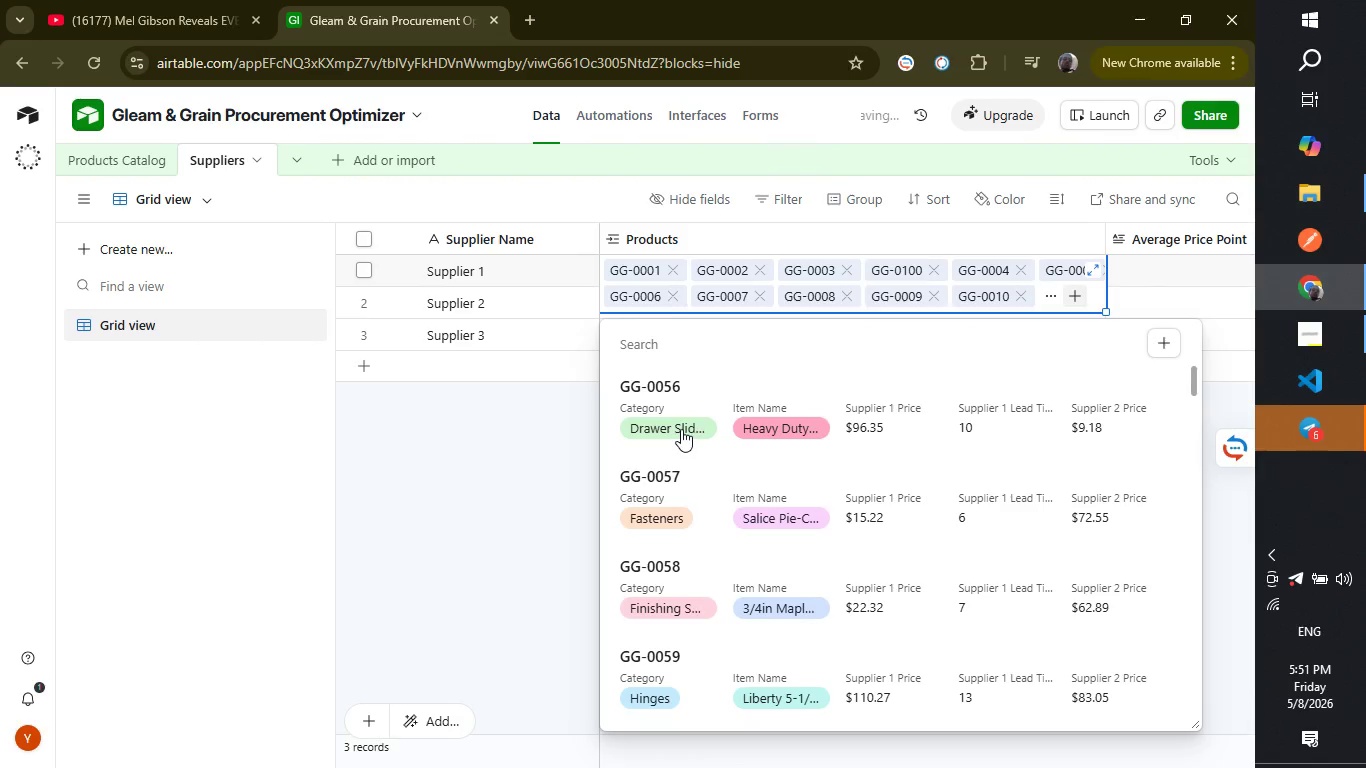 
left_click([681, 429])
 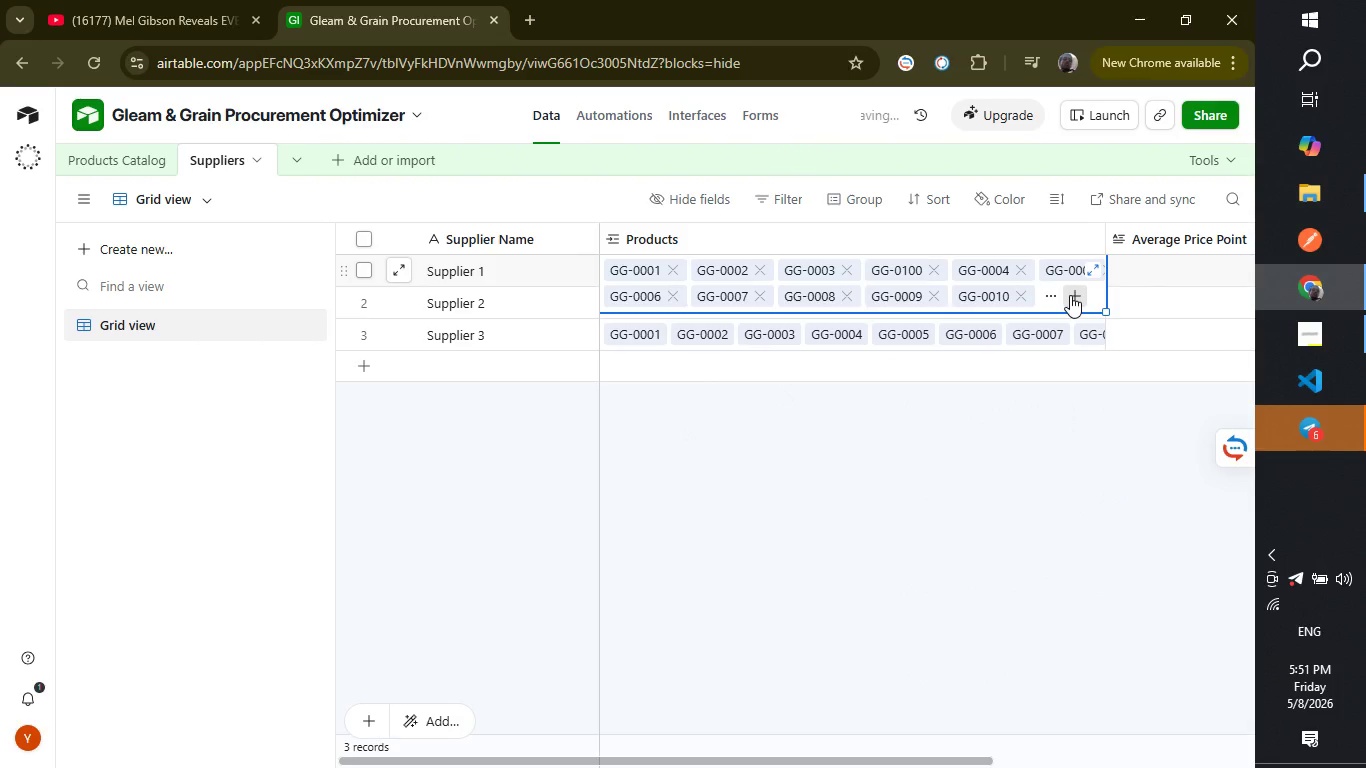 
left_click([1070, 295])
 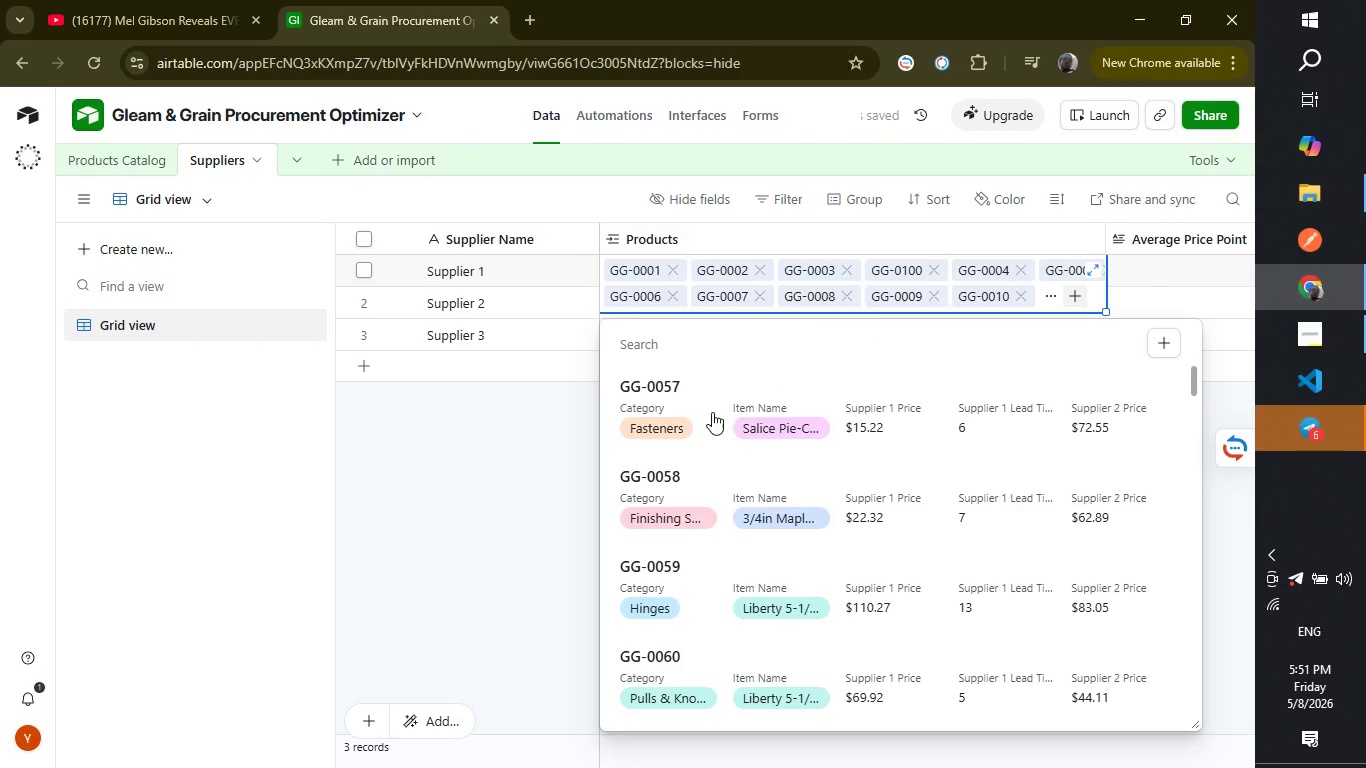 
left_click([706, 412])
 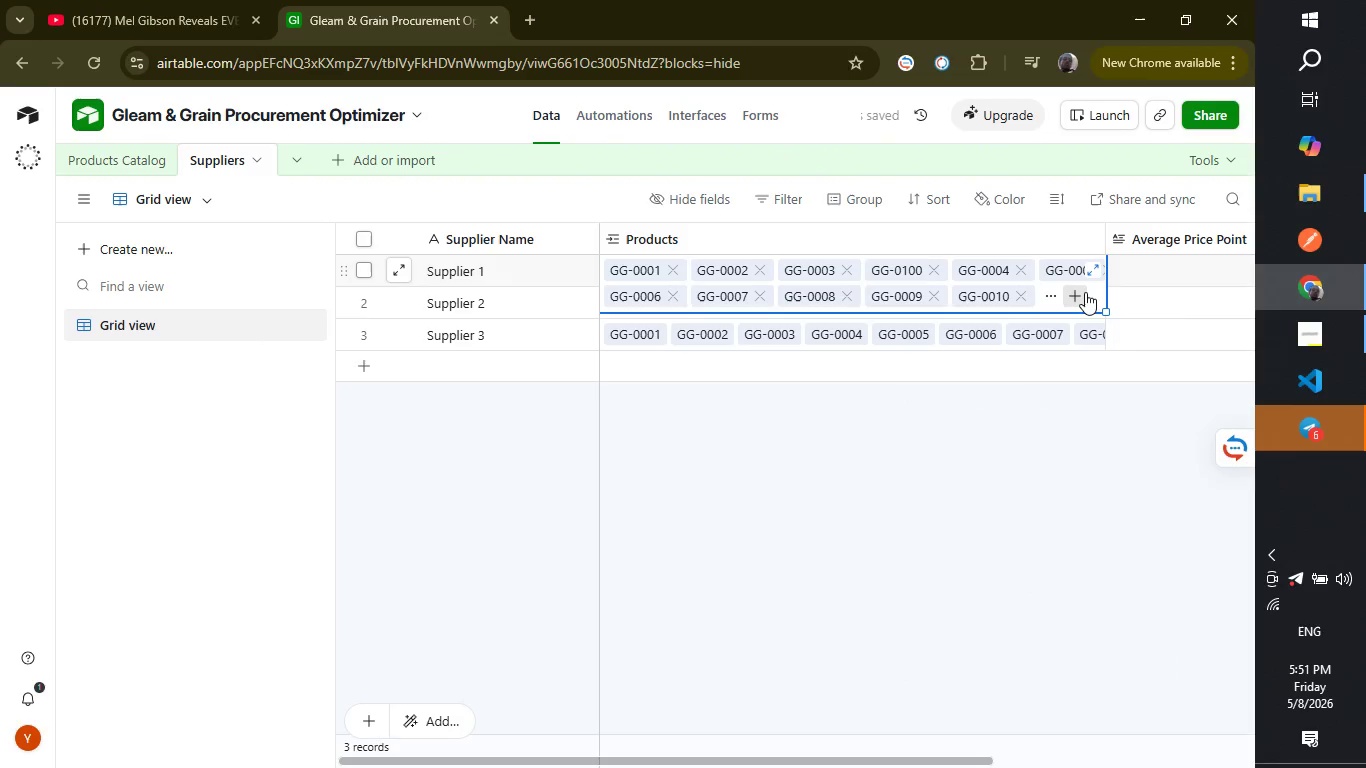 
left_click([1085, 292])
 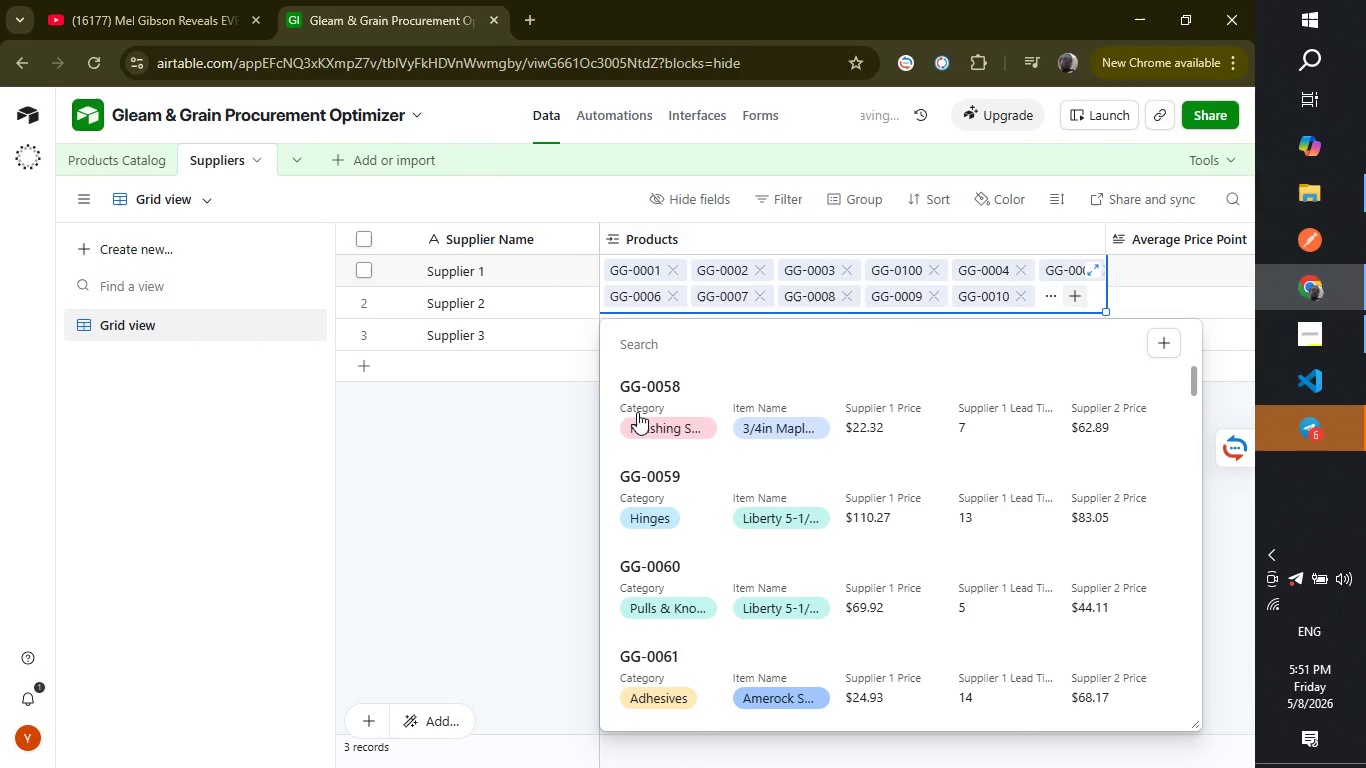 
left_click([636, 412])
 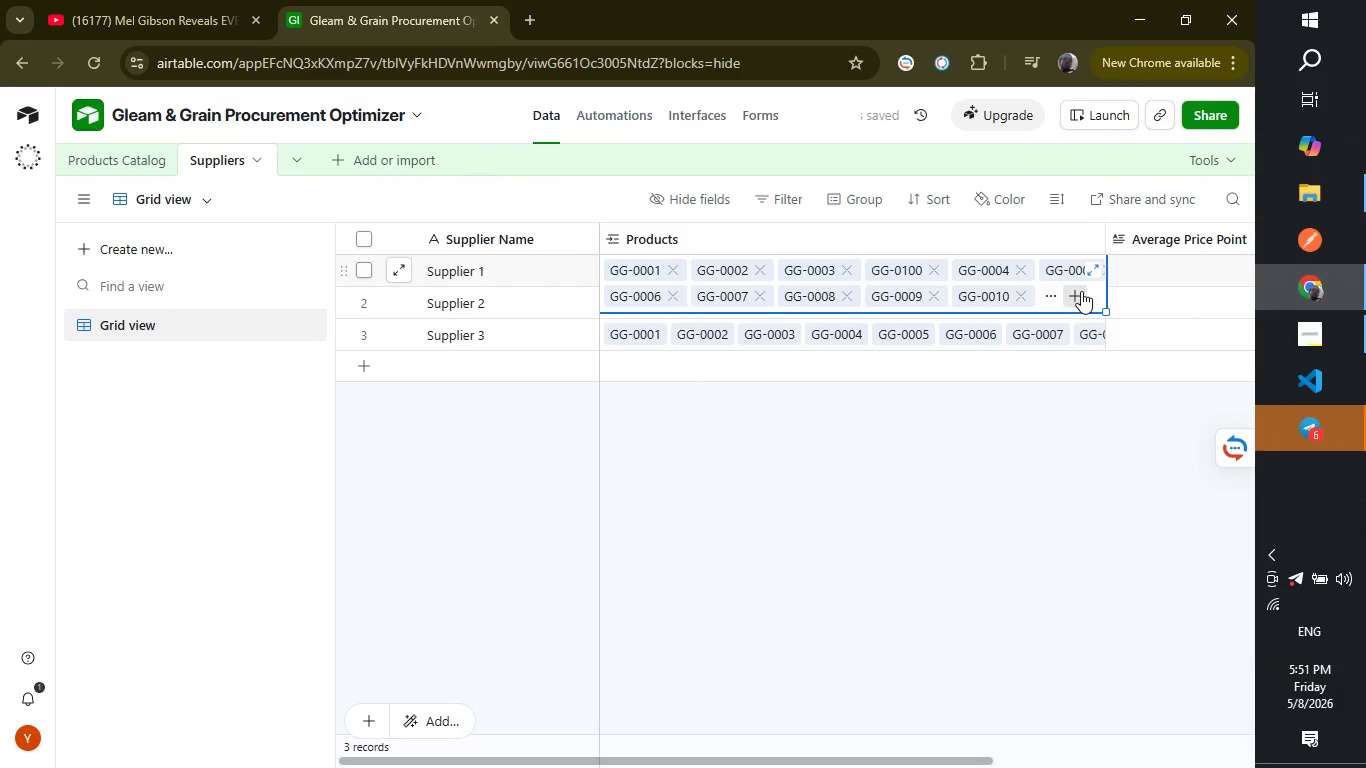 
left_click([1081, 291])
 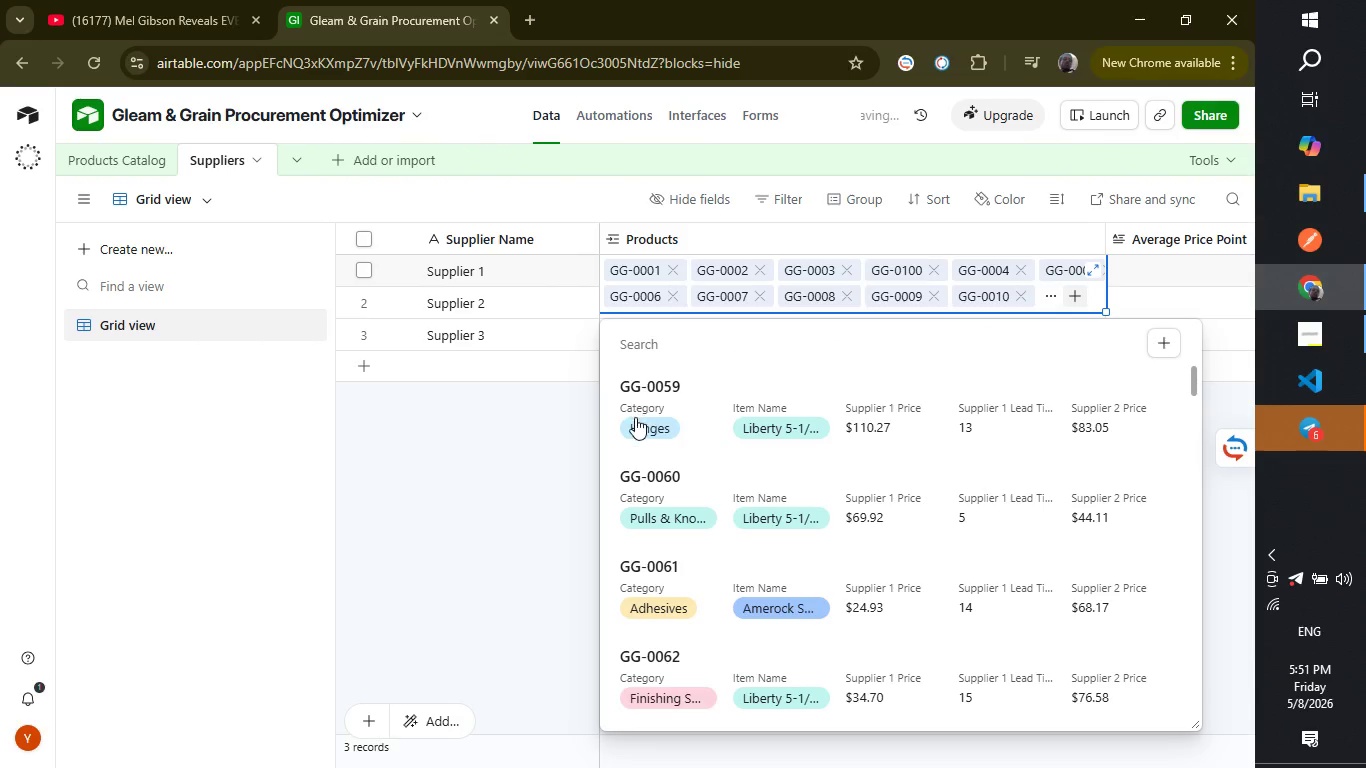 
left_click([634, 421])
 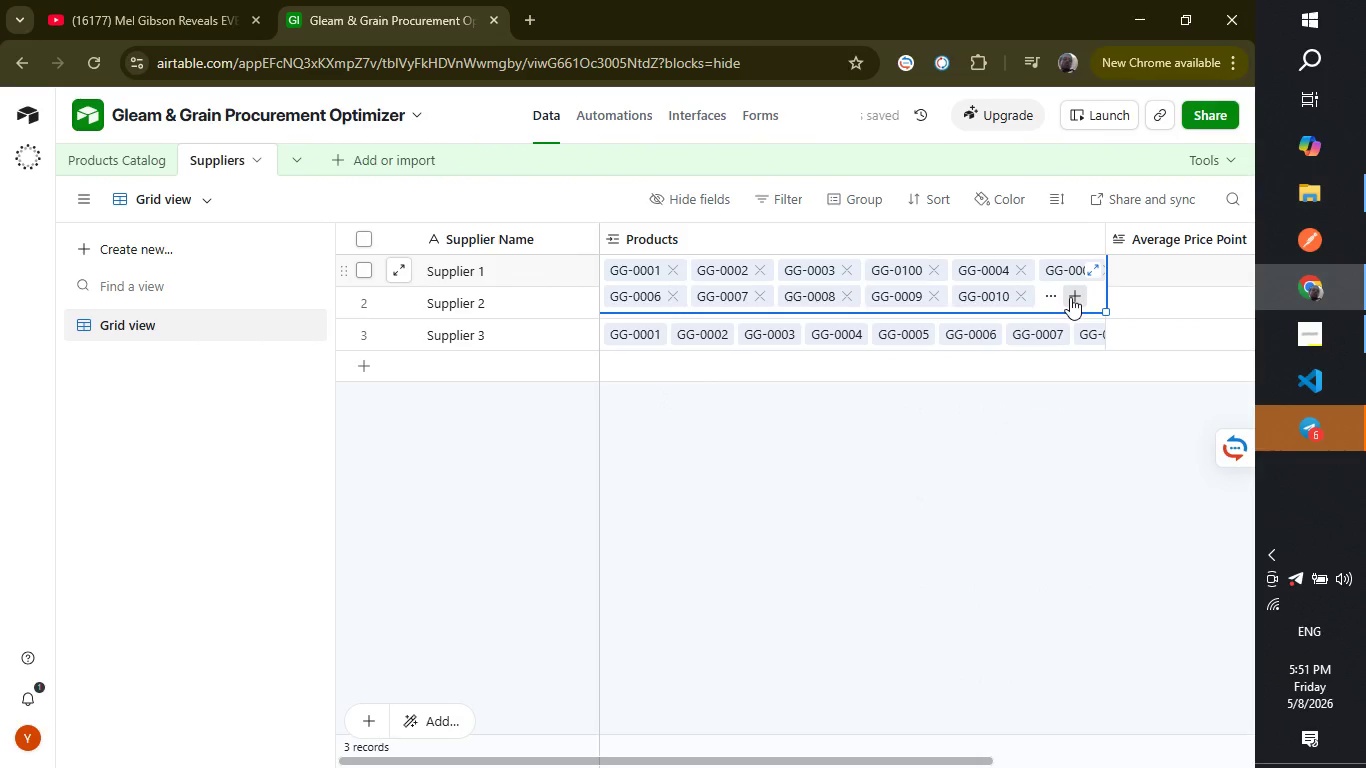 
left_click([1070, 297])
 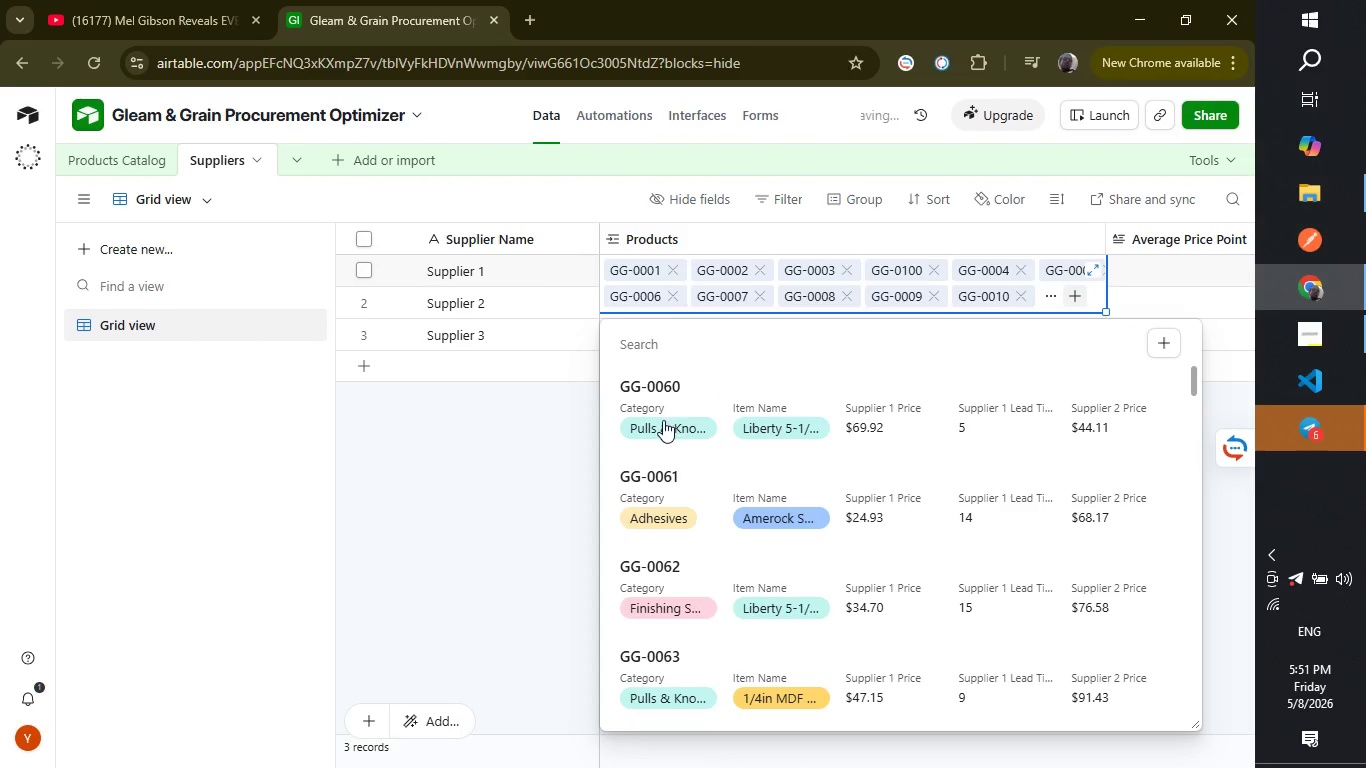 
left_click([663, 420])
 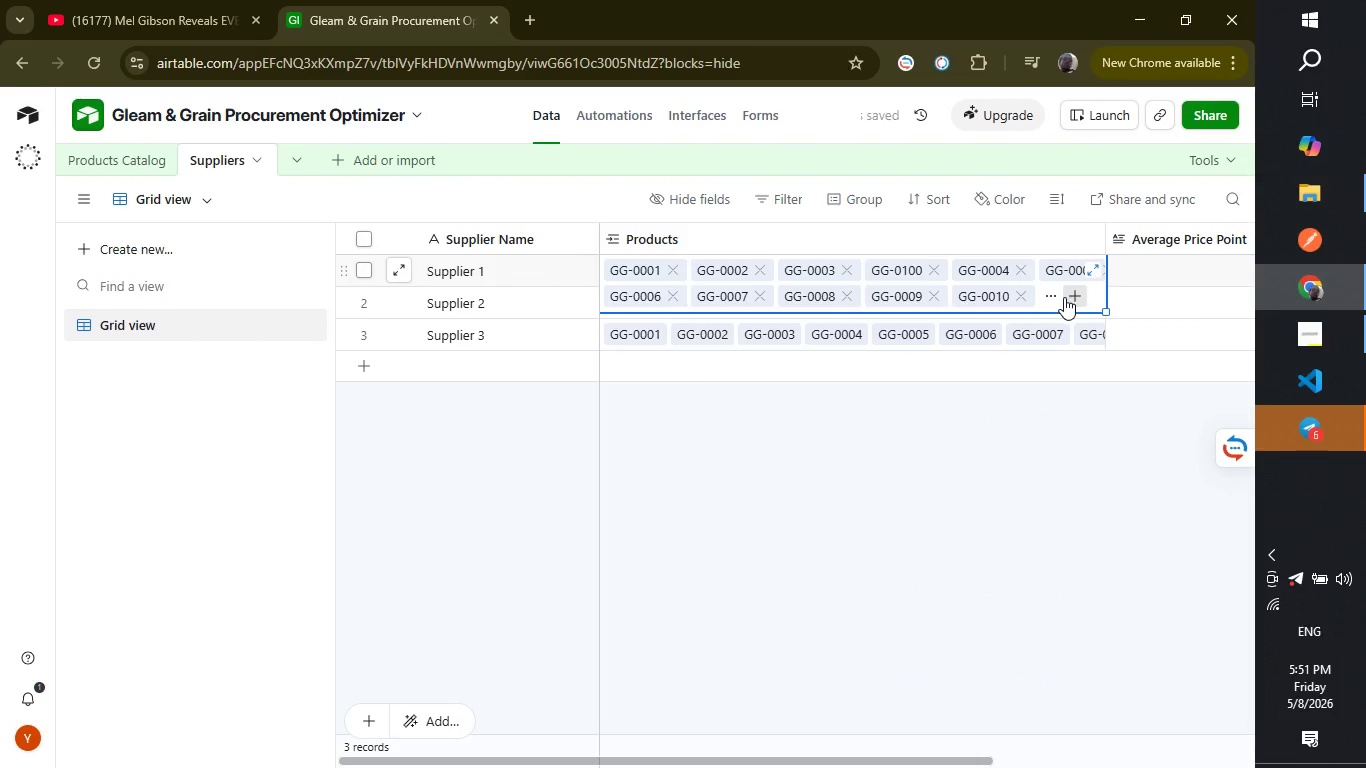 
left_click([1068, 298])
 